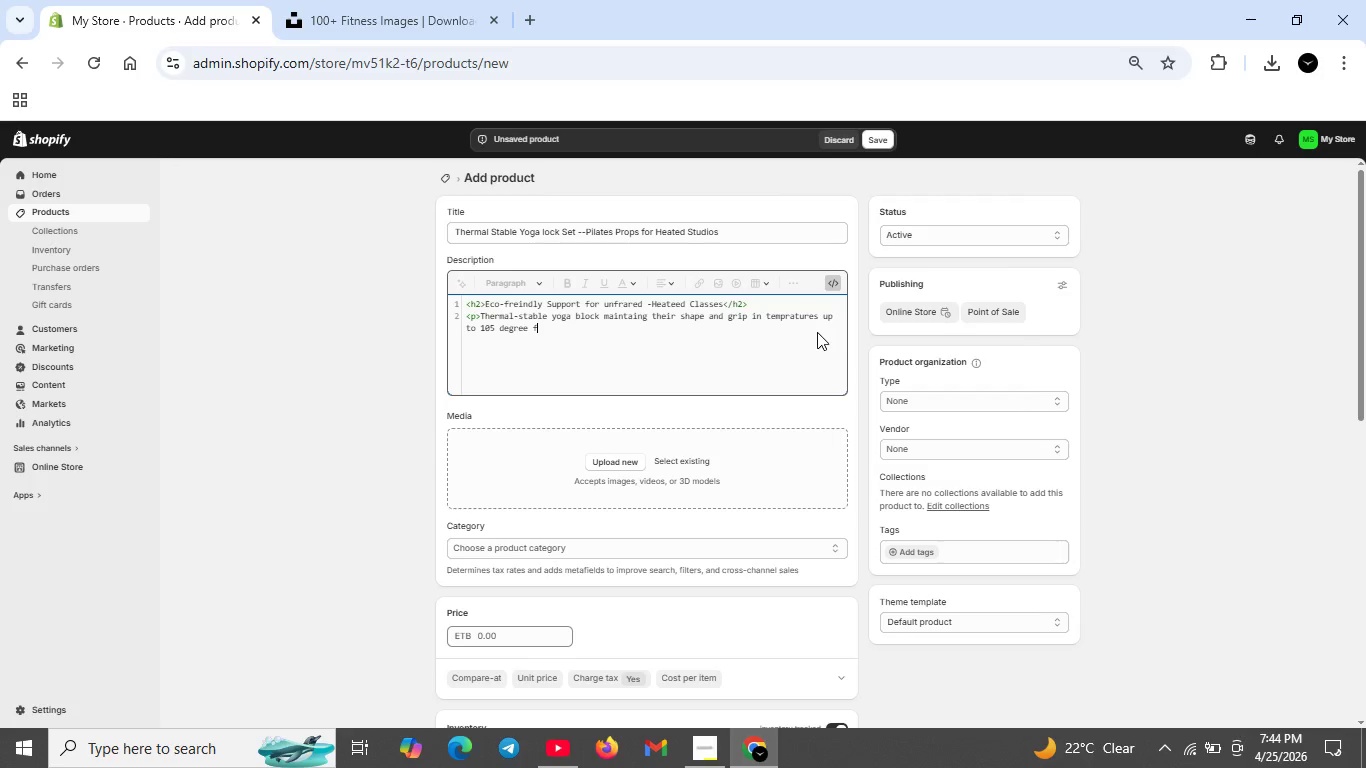 
type(ahrenheut)
key(Backspace)
key(Backspace)
type(it )
 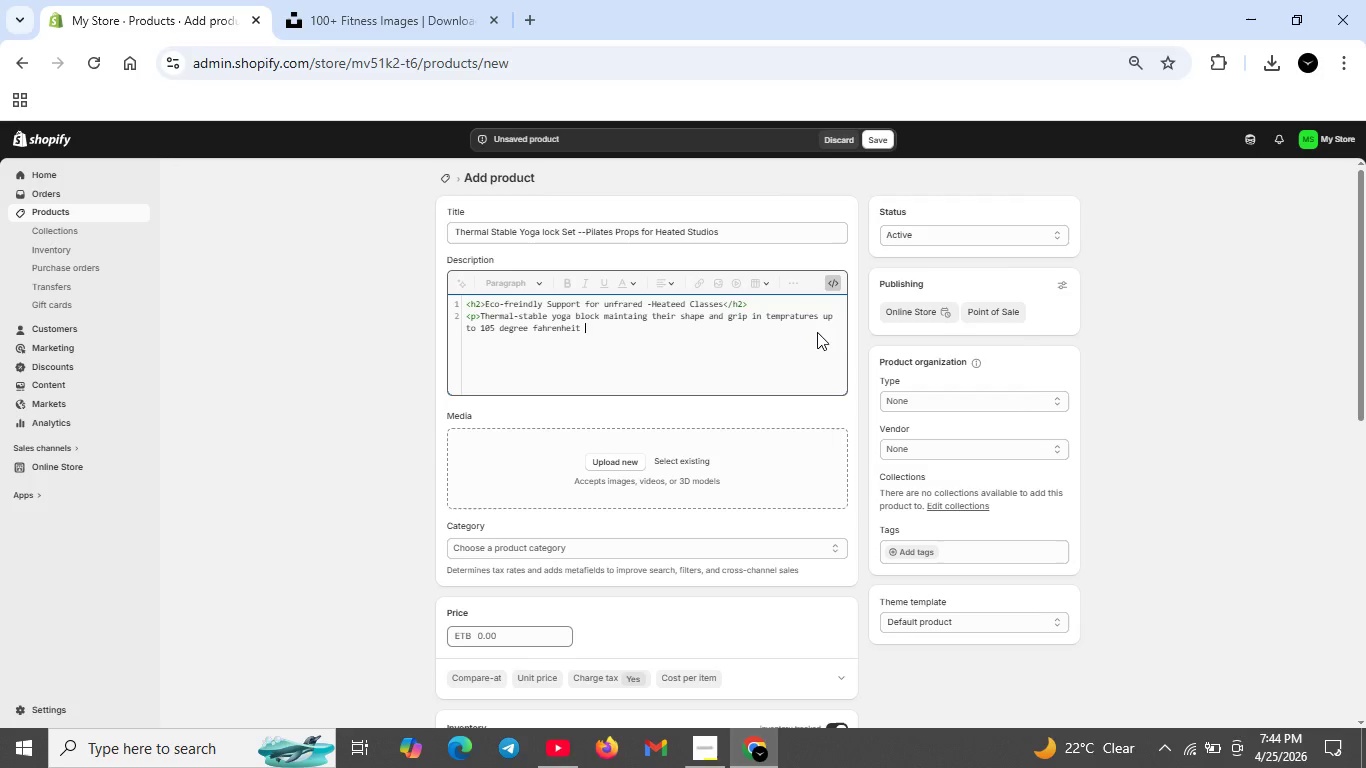 
type(.Madefrom recycled EVA foam . Set of 2blocks</p)
key(Backspace)
type(p>)
 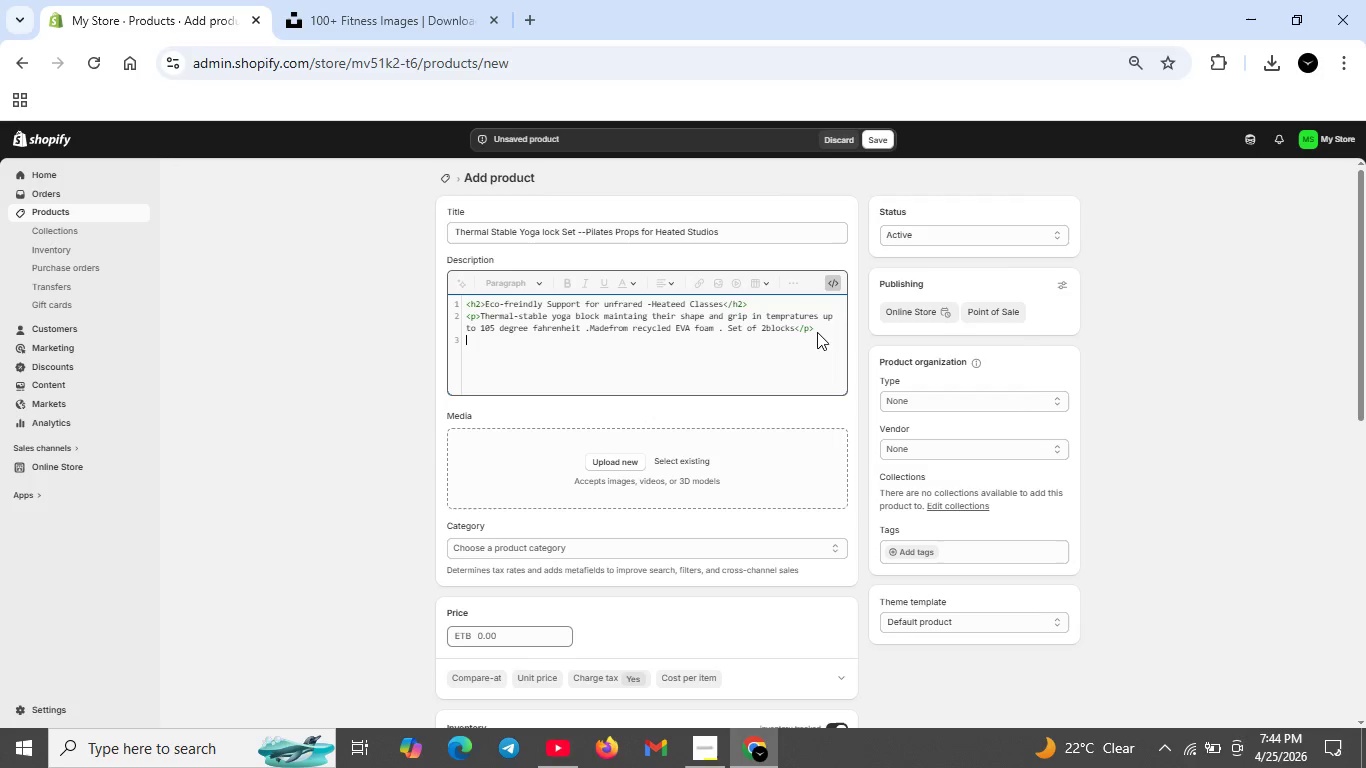 
 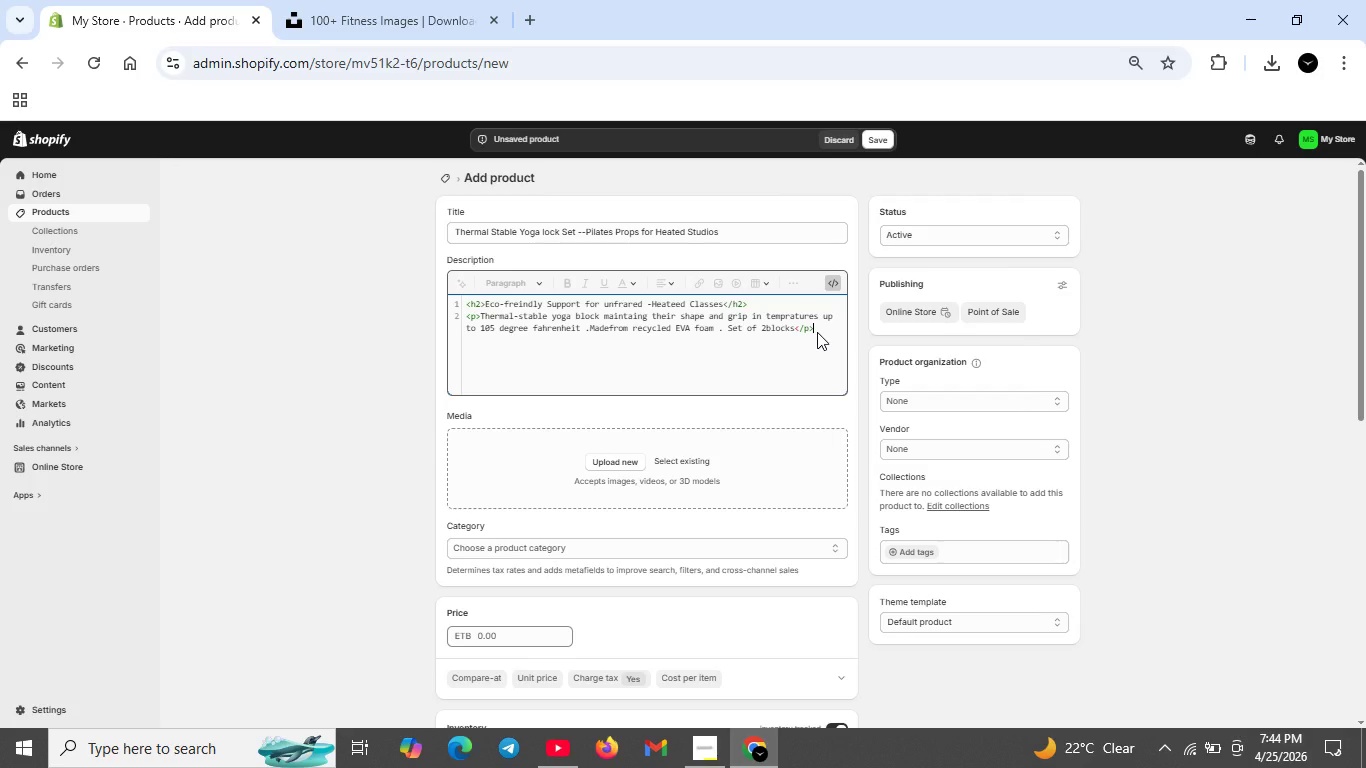 
key(Shift+Enter)
 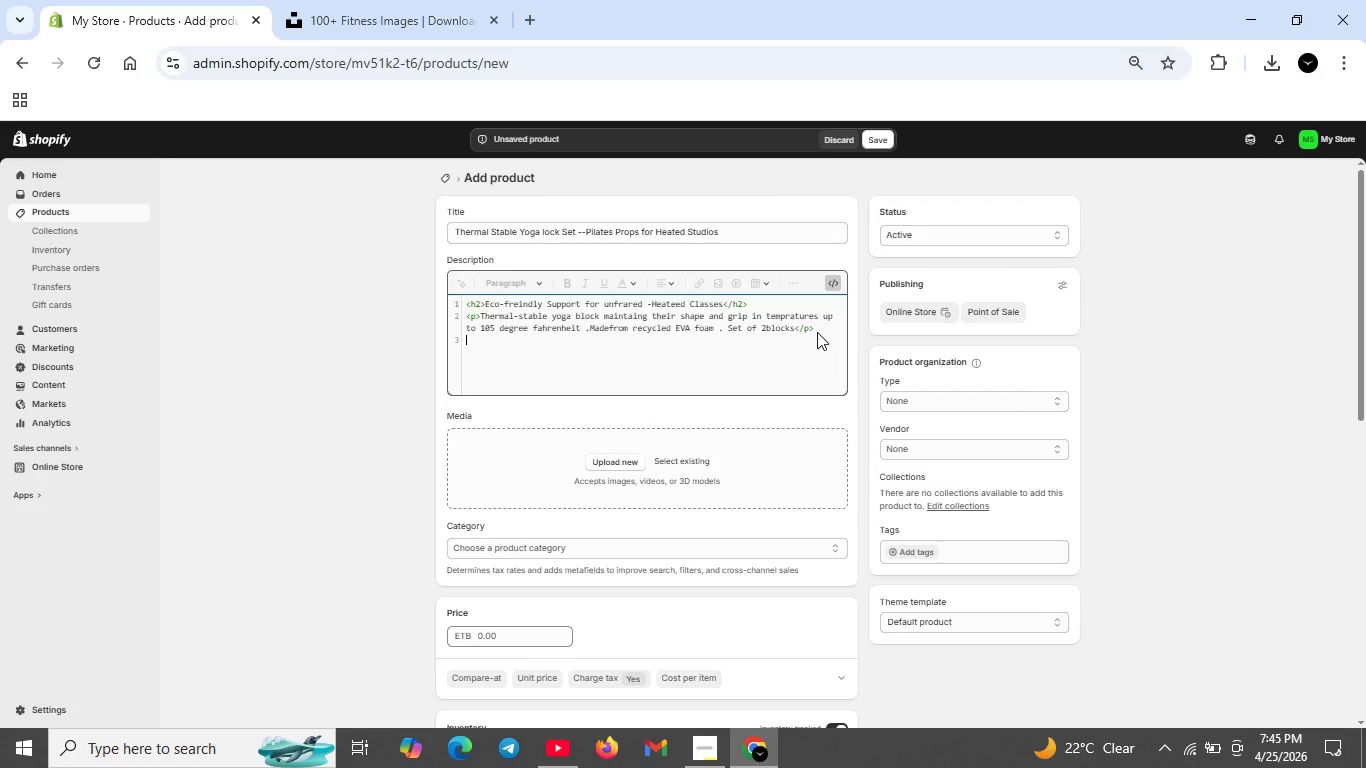 
type(<h3>T)
 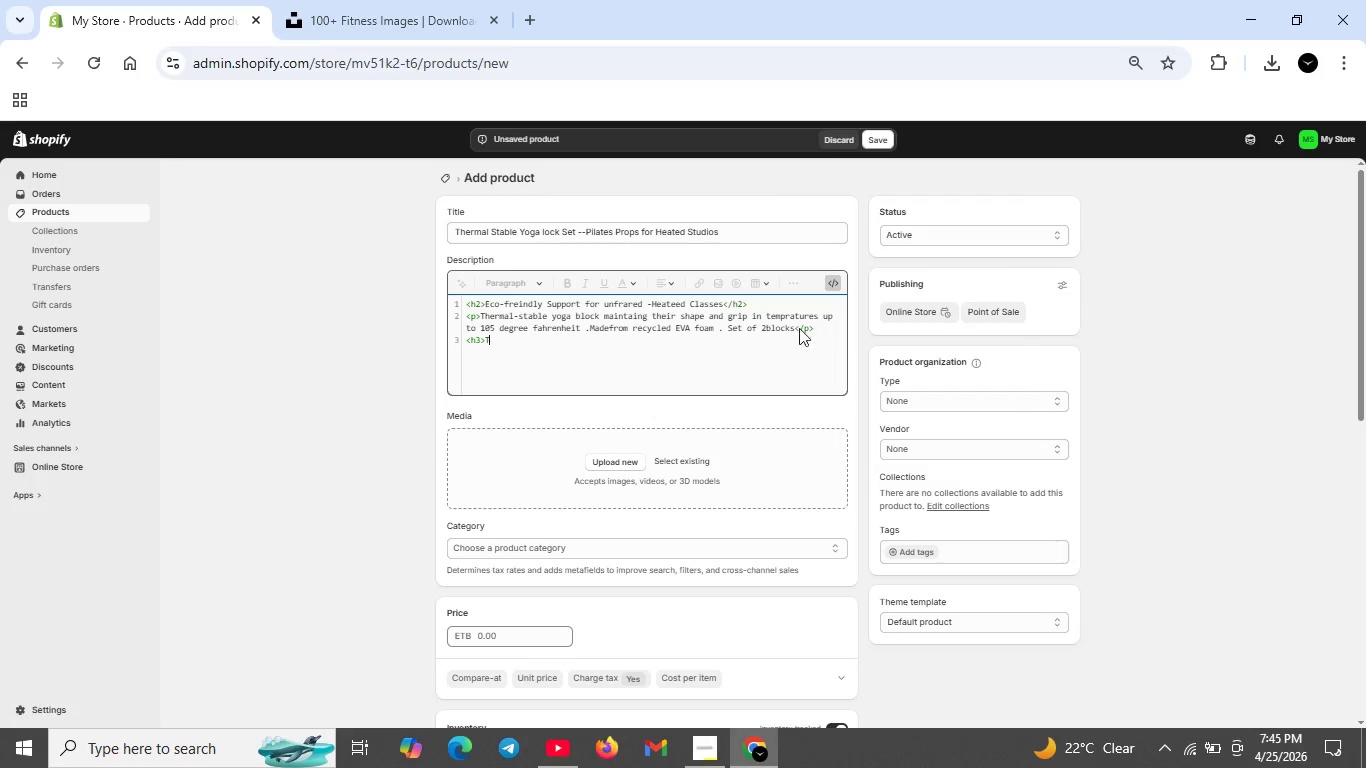 
type(echinical Specs<.h3>)
 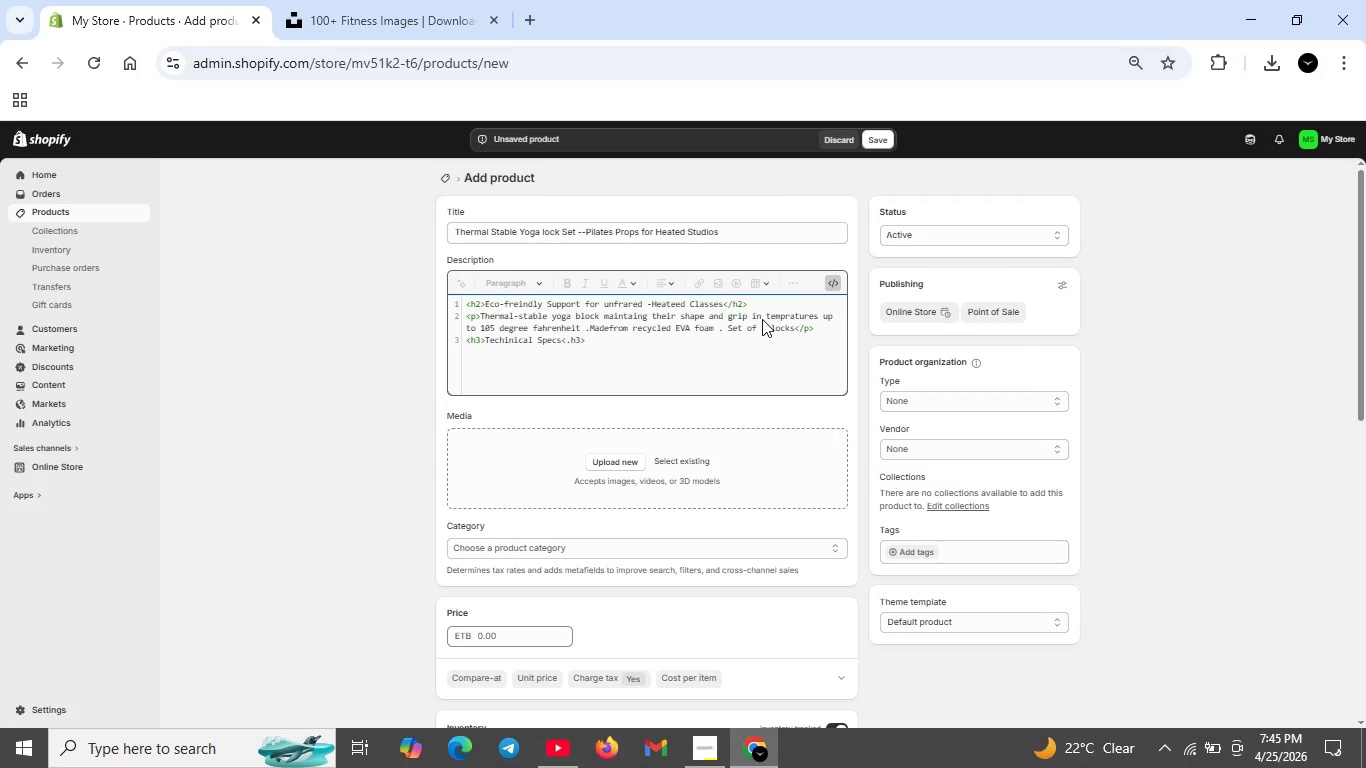 
key(Shift+Enter)
 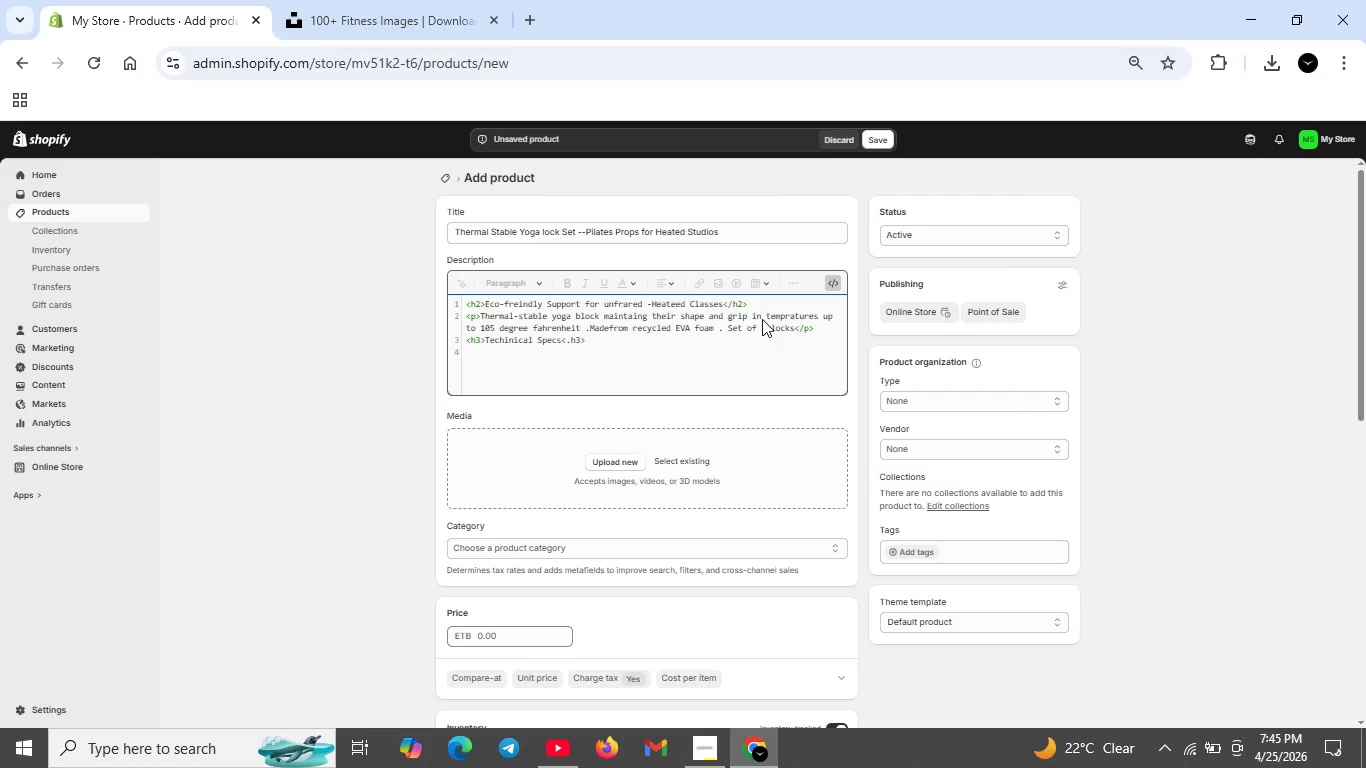 
key(ArrowLeft)
 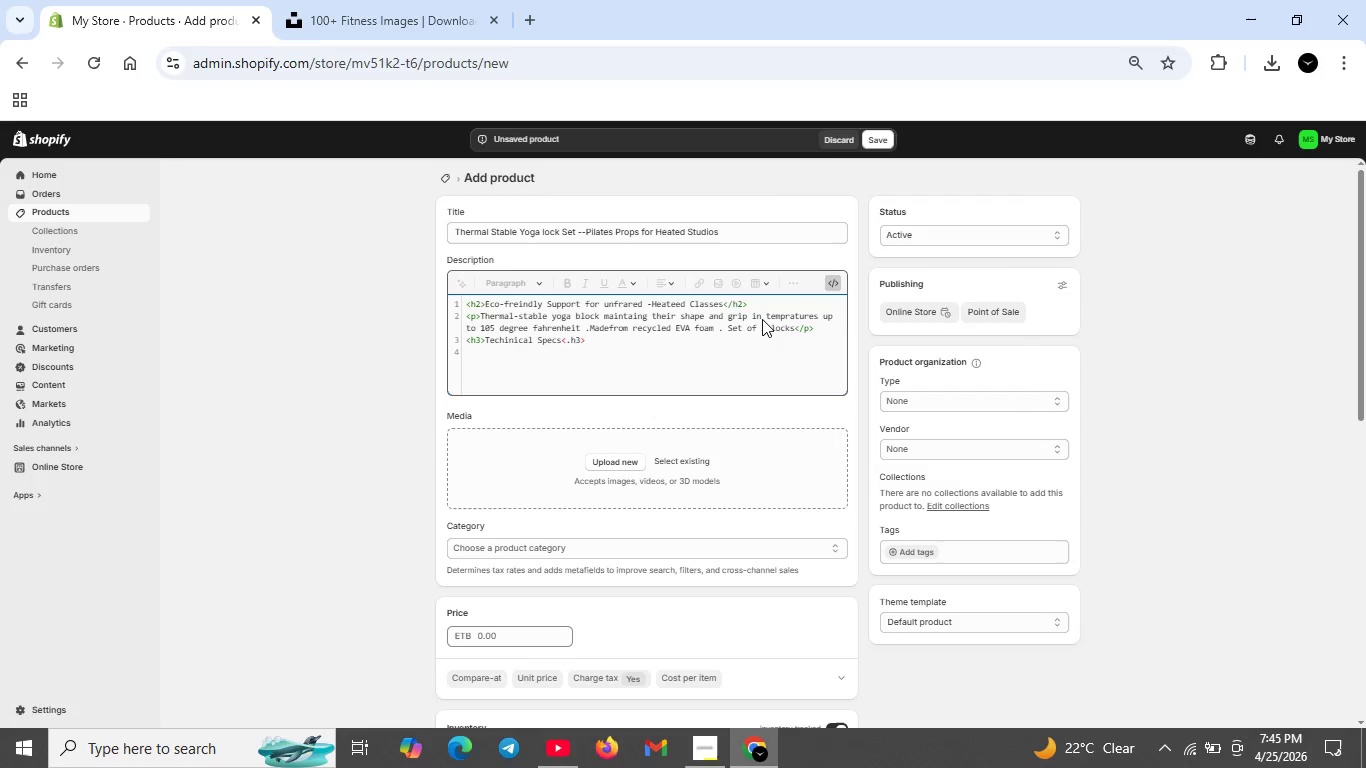 
key(ArrowUp)
 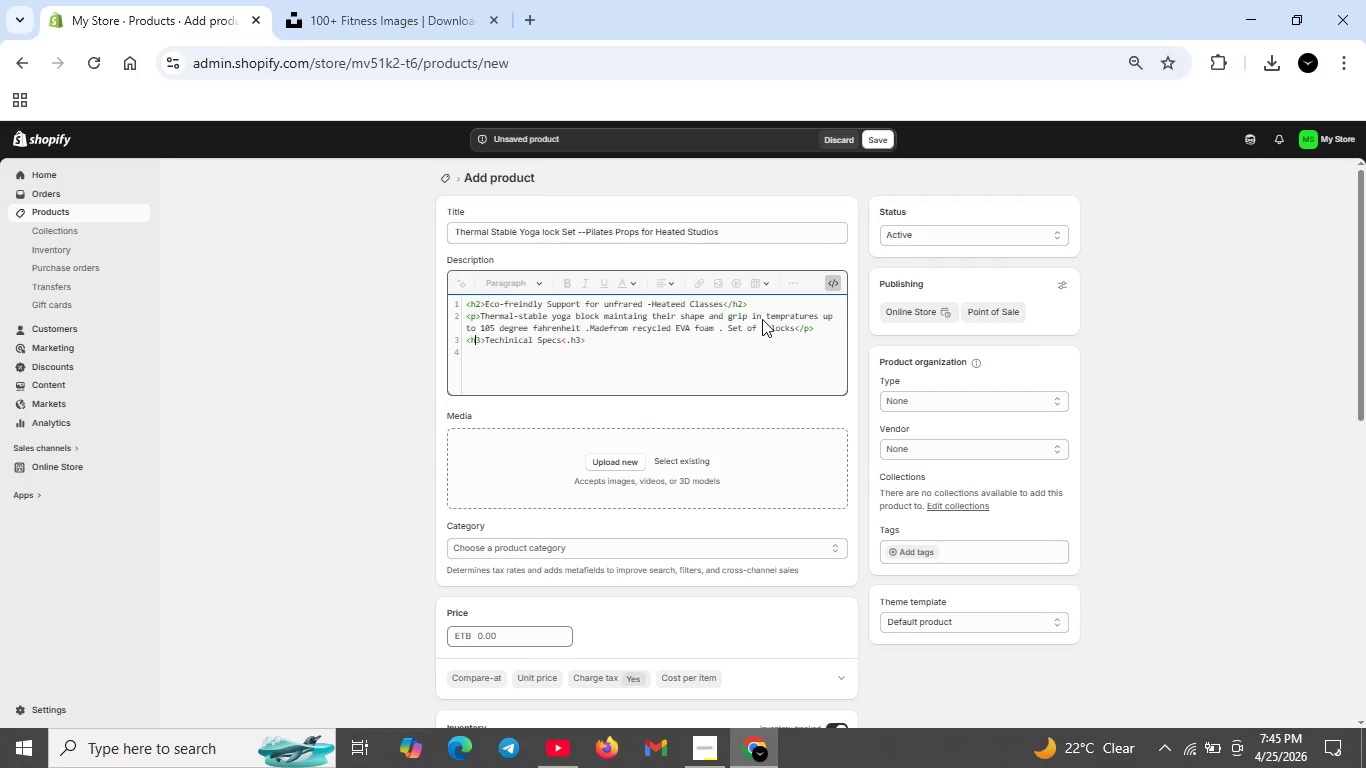 
key(ArrowRight)
 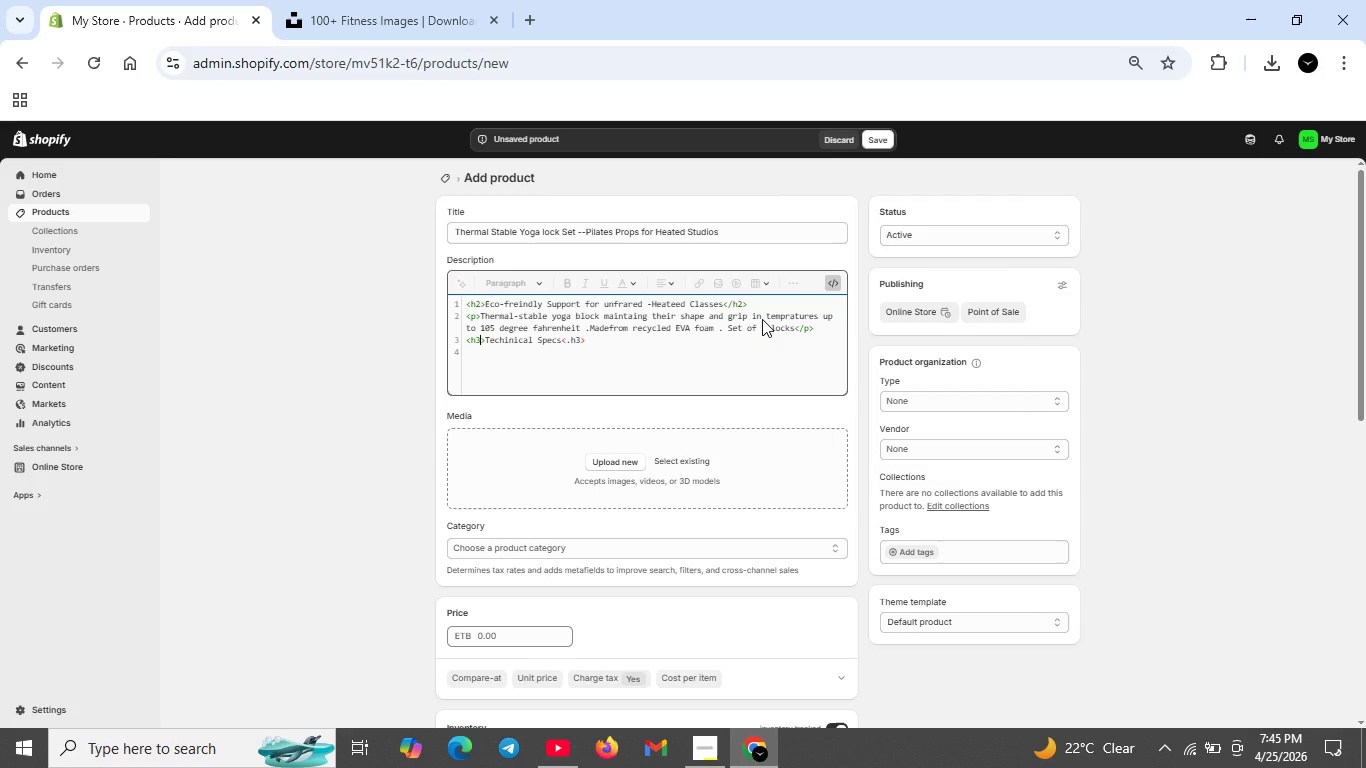 
hold_key(key=ArrowRight, duration=1.12)
 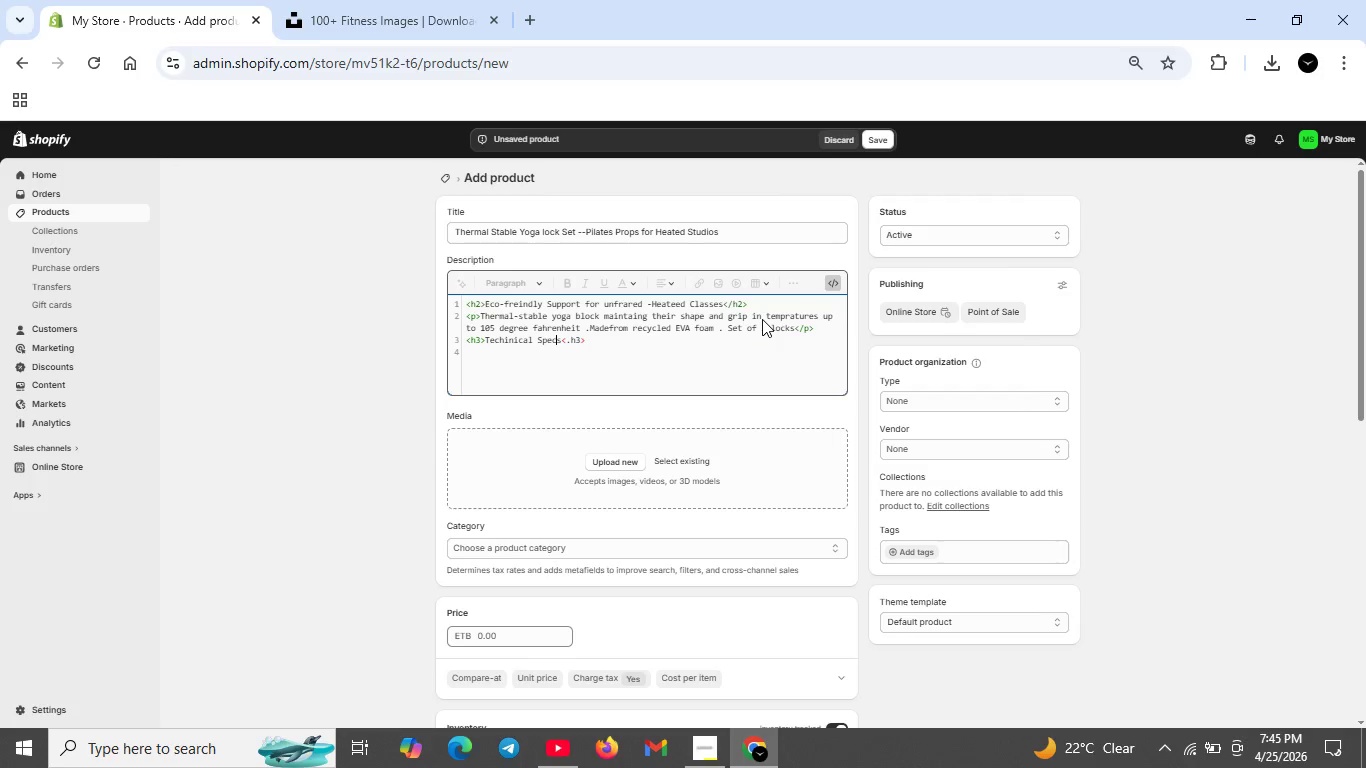 
key(ArrowRight)
 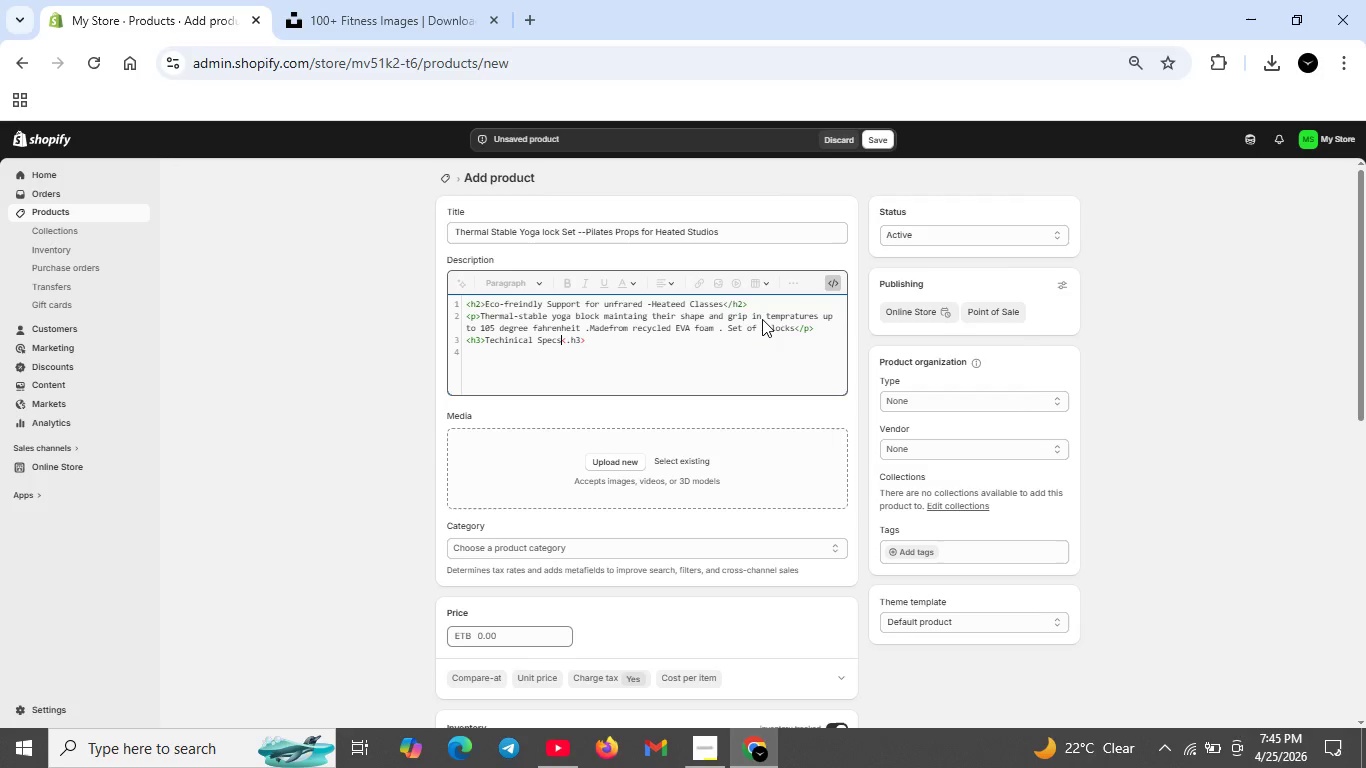 
key(ArrowRight)
 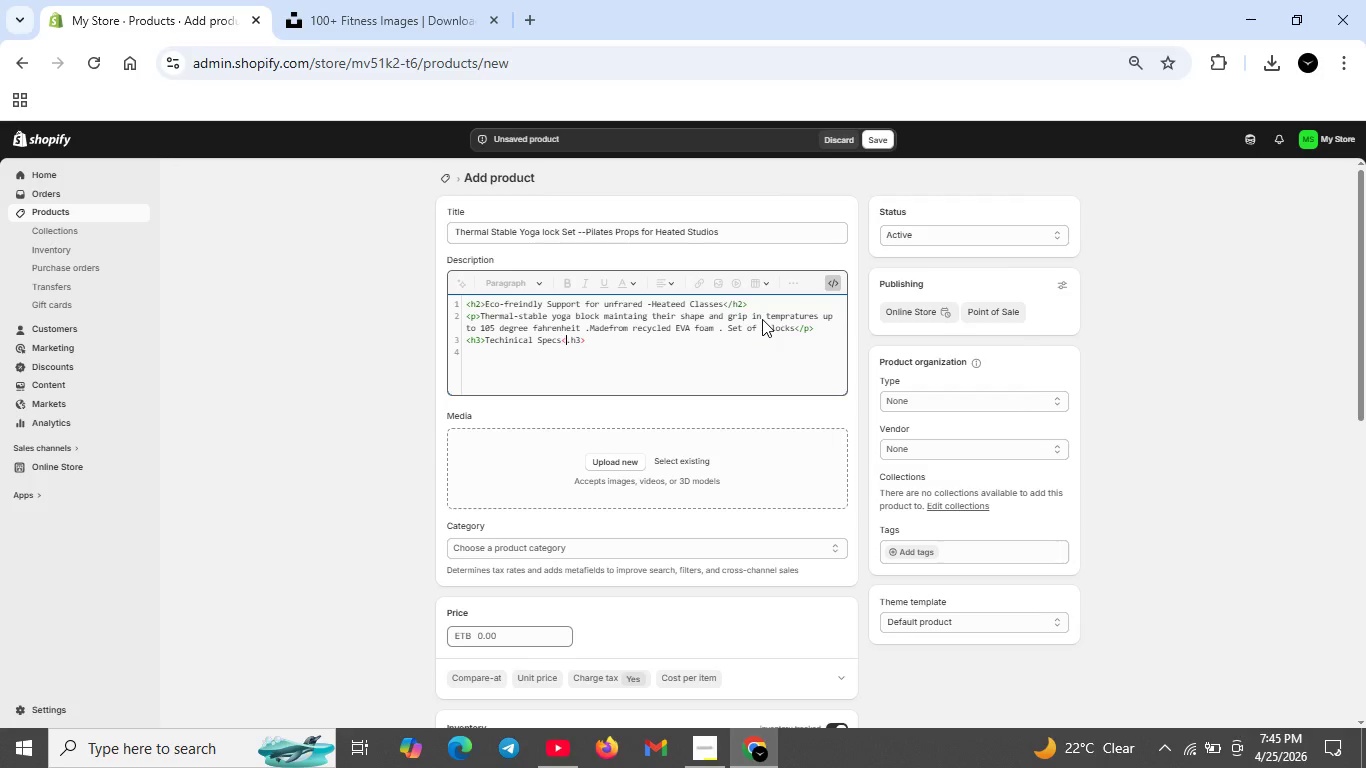 
key(ArrowRight)
 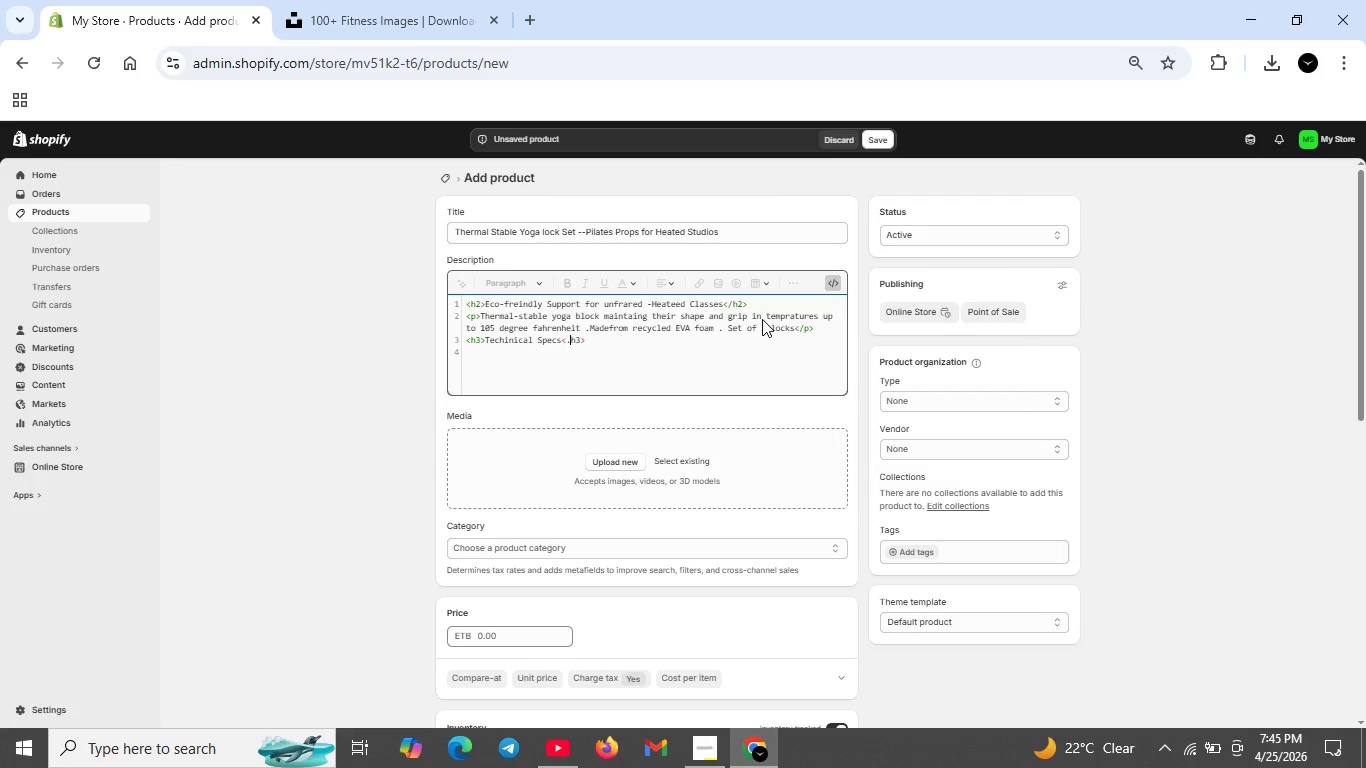 
key(ArrowRight)
 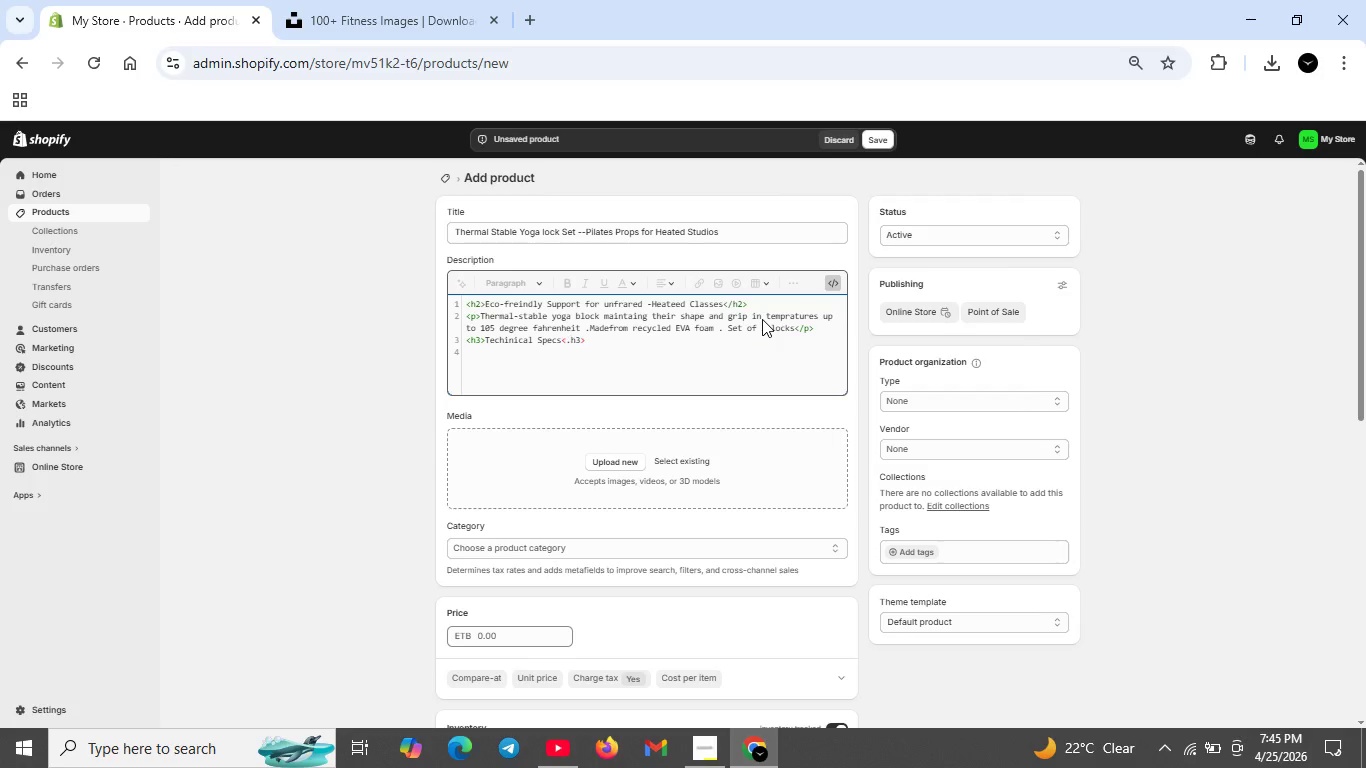 
key(Backspace)
 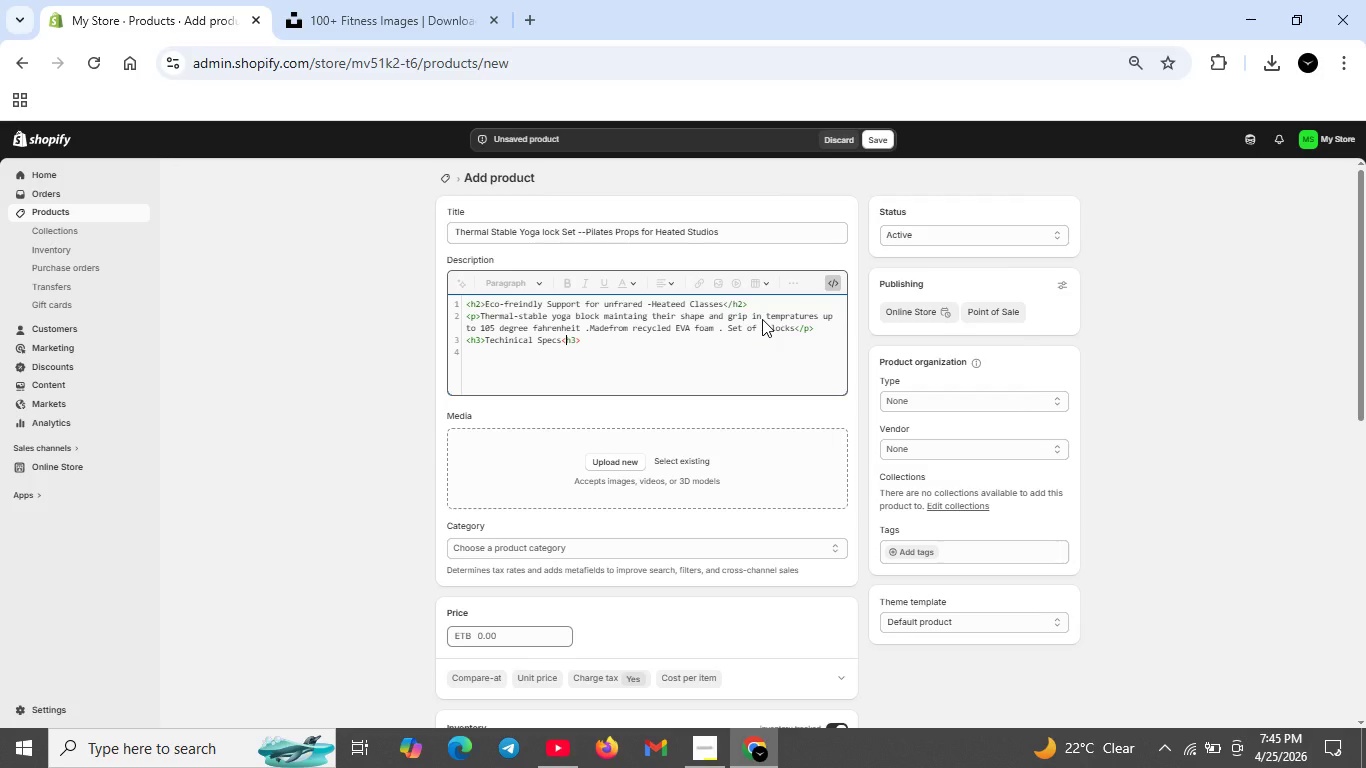 
key(Slash)
 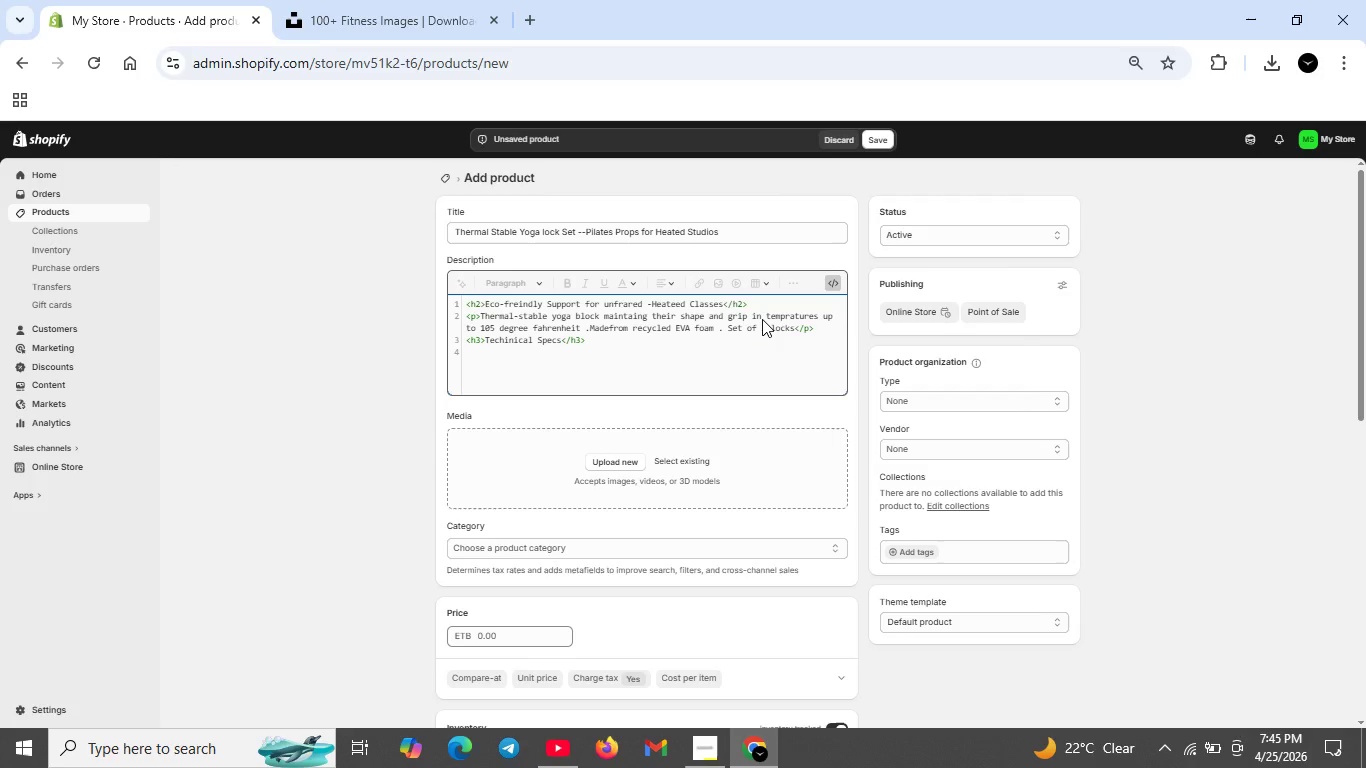 
key(ArrowRight)
 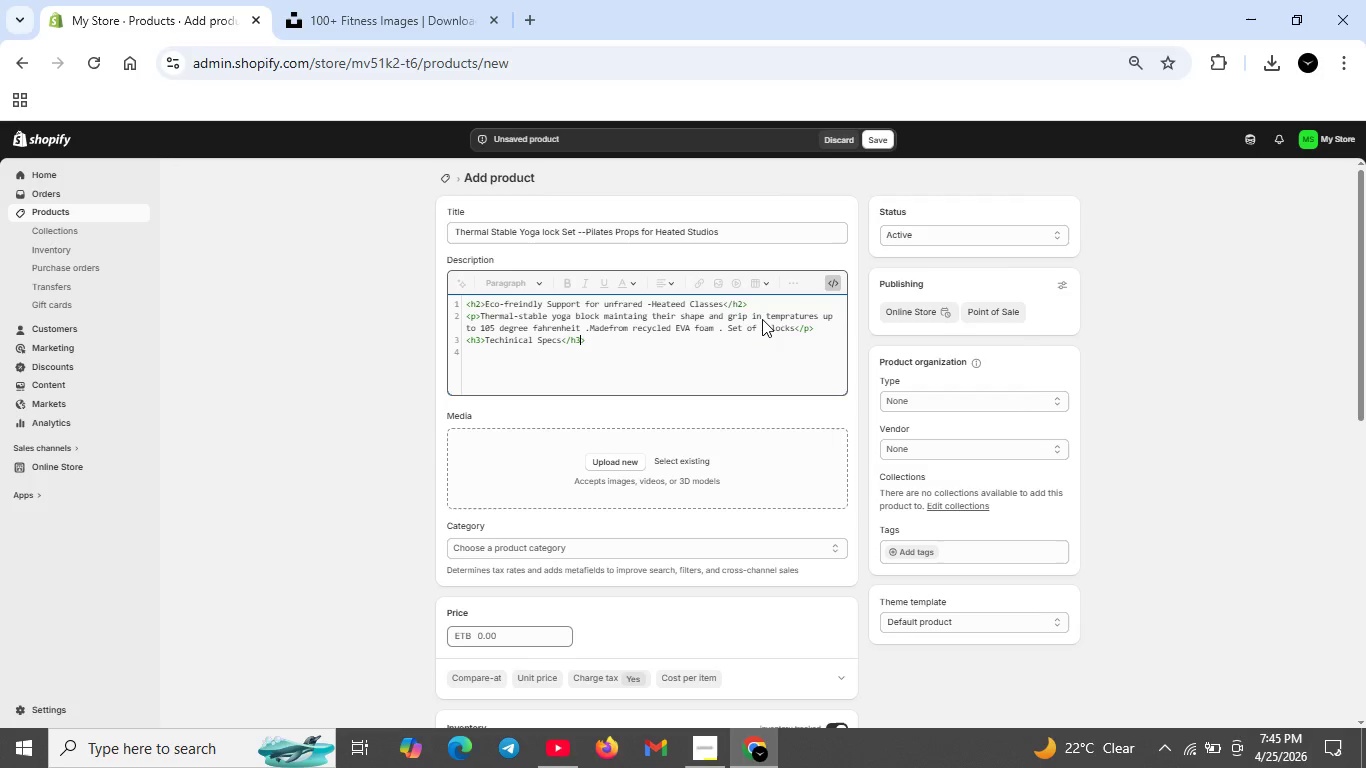 
key(ArrowRight)
 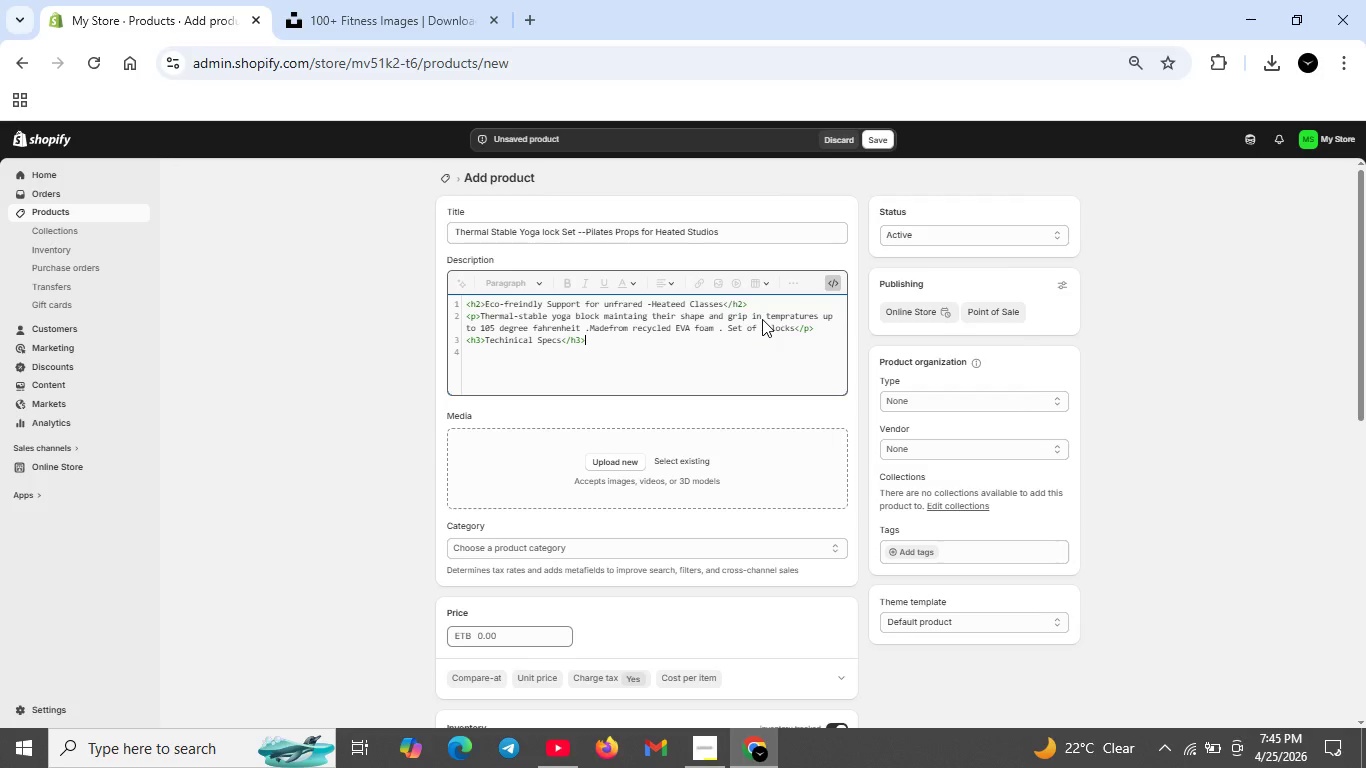 
key(ArrowRight)
 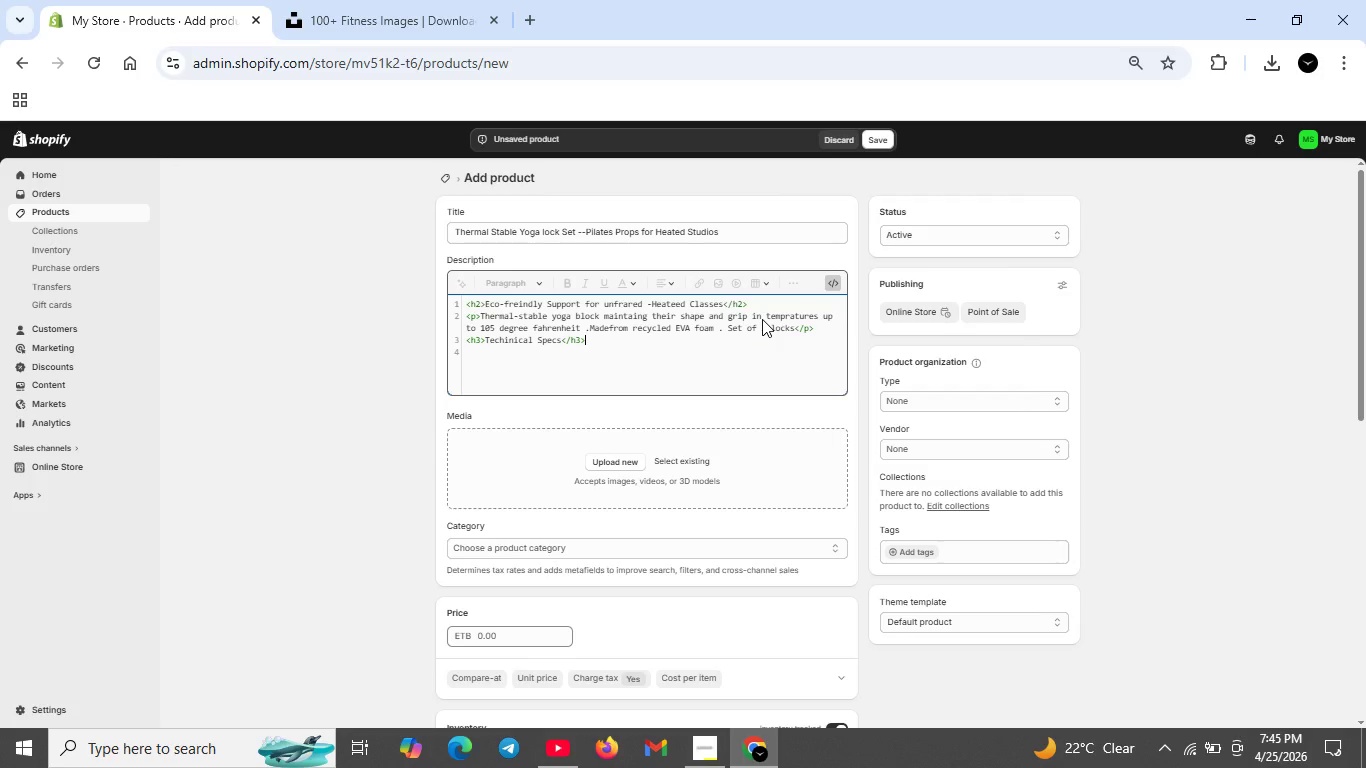 
key(Shift+ShiftRight)
 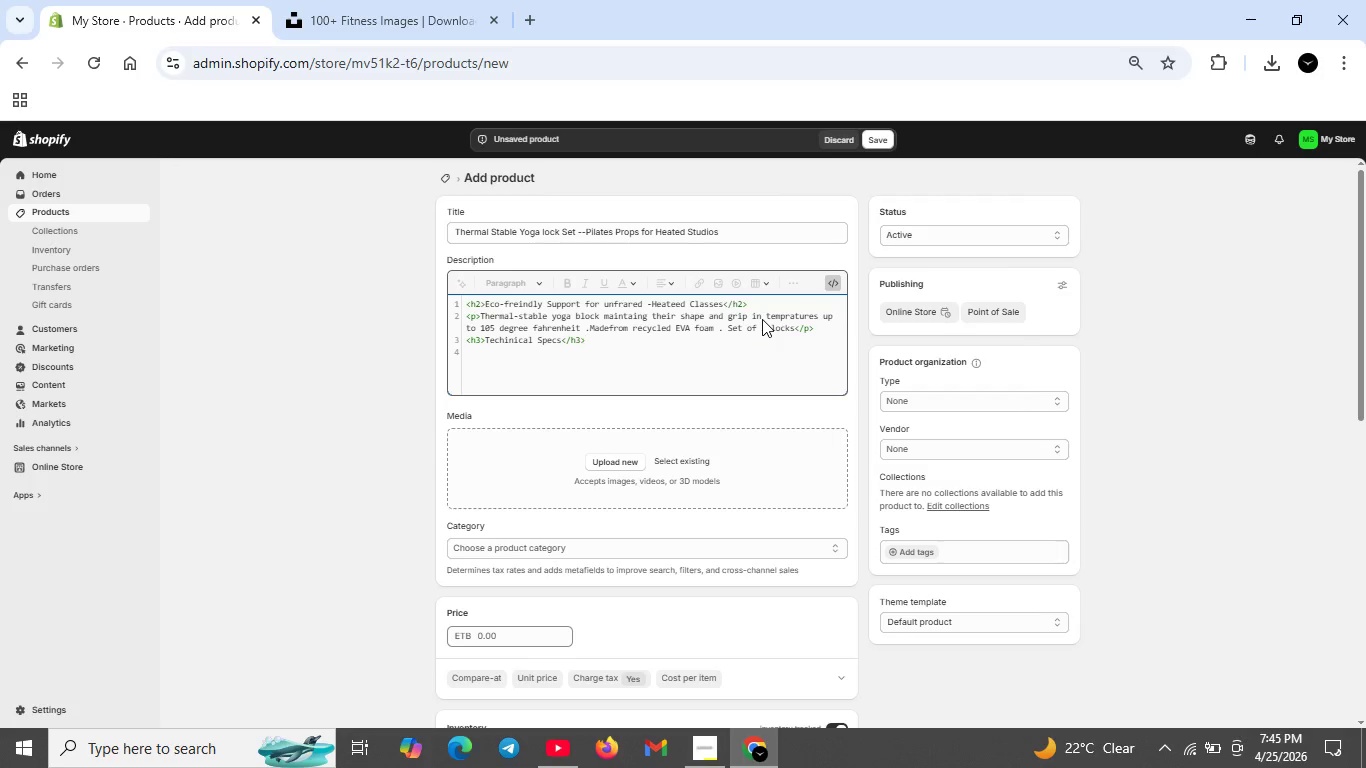 
key(Shift+Enter)
 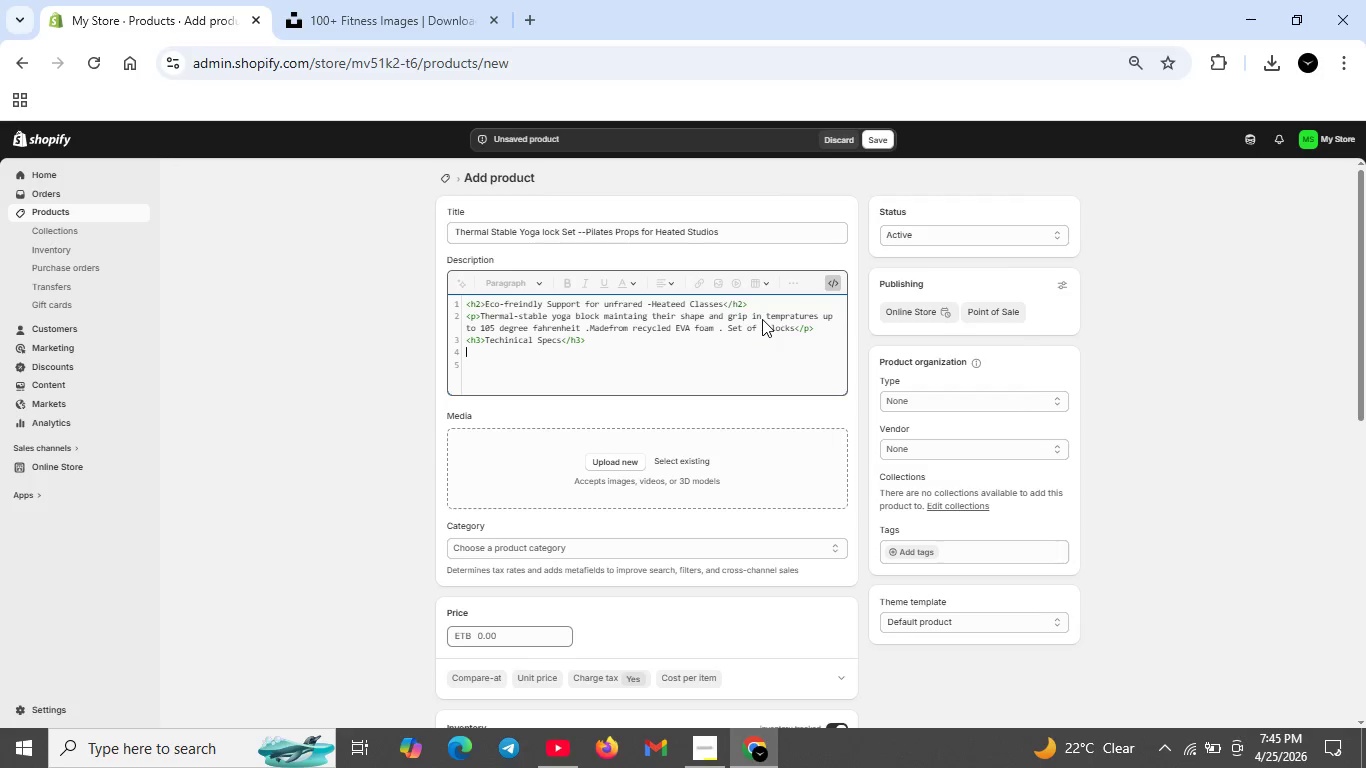 
type(<ul>)
 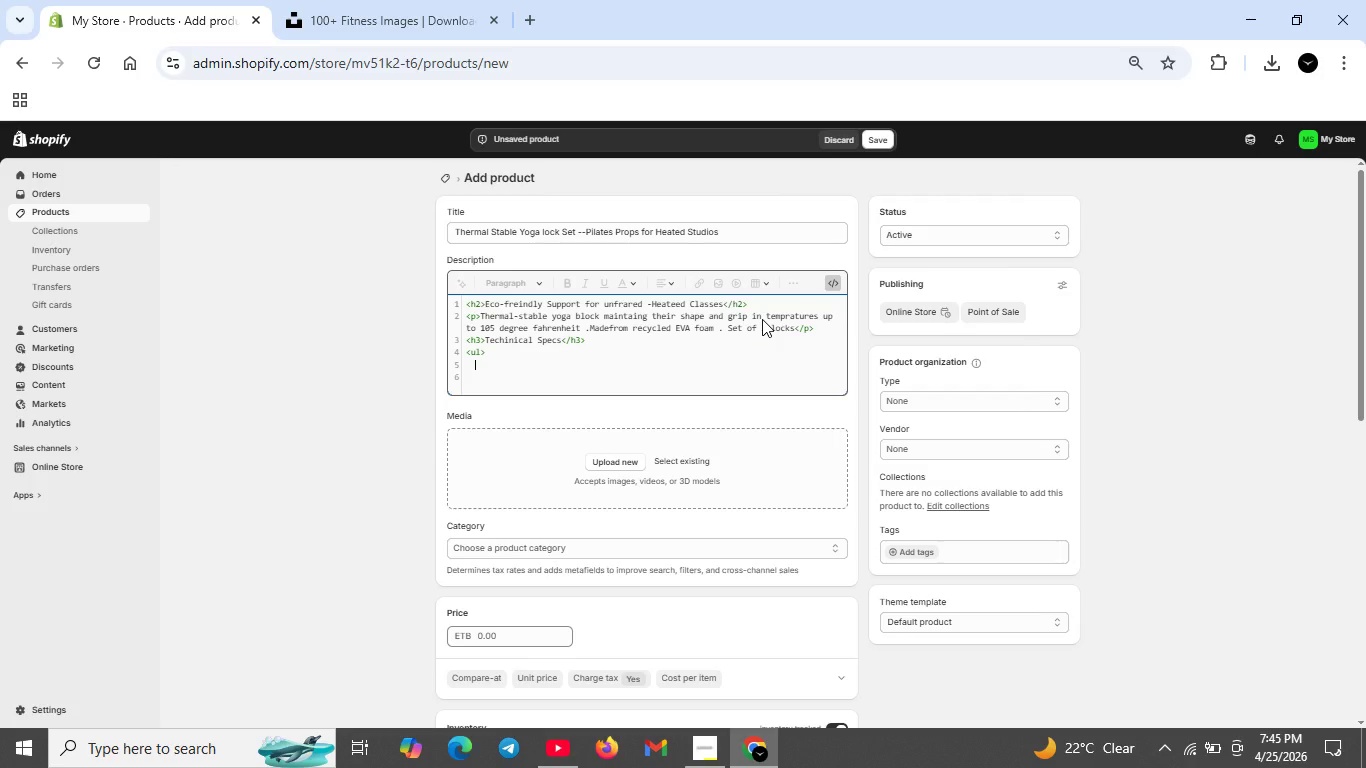 
 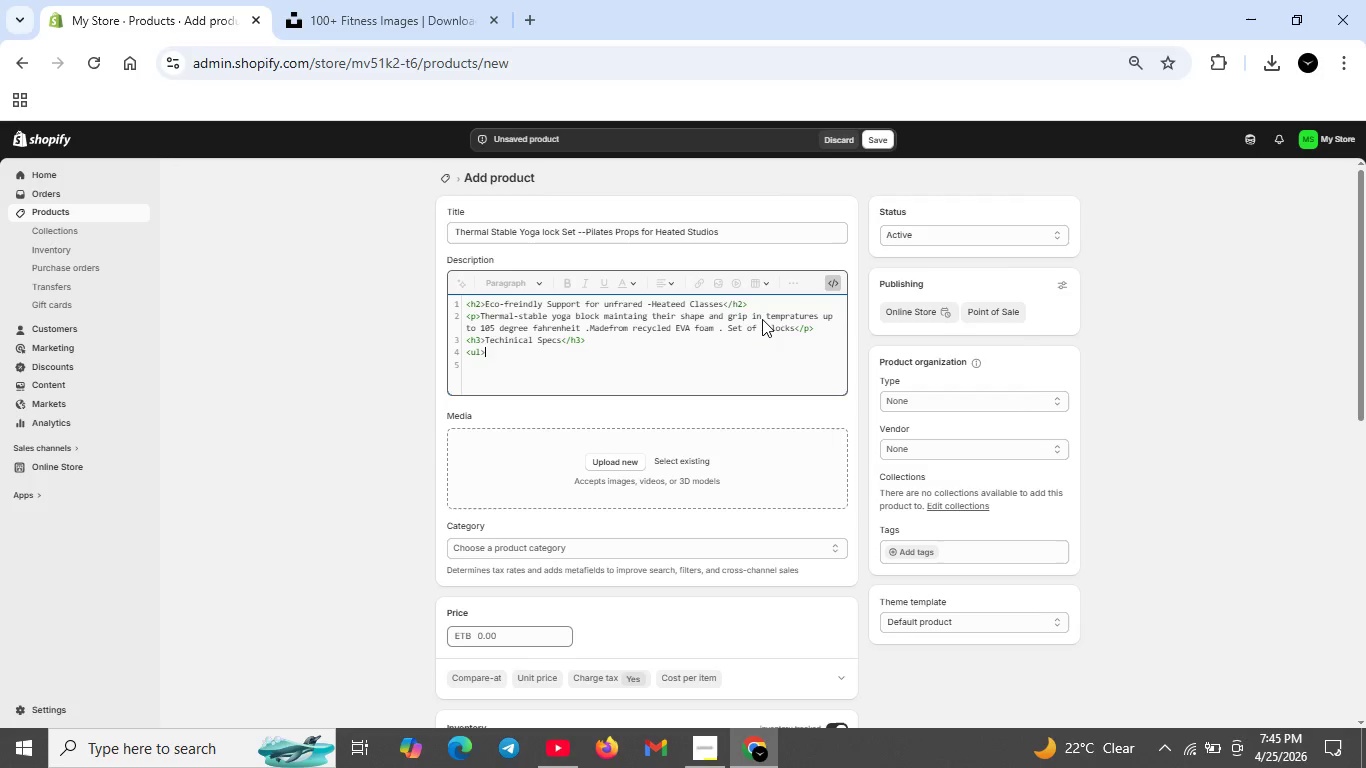 
key(Shift+Enter)
 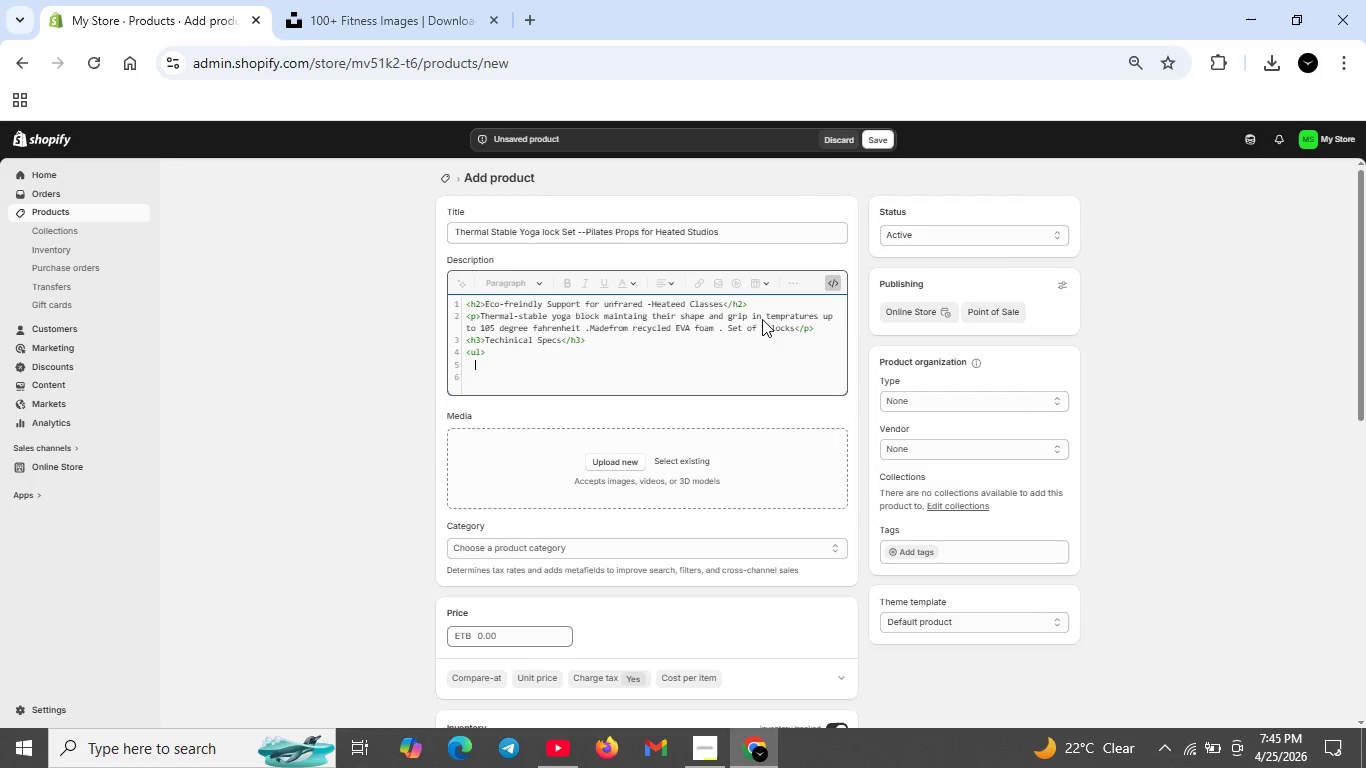 
type(<li>Heat Tolerance:Up to 105 degree farh)
 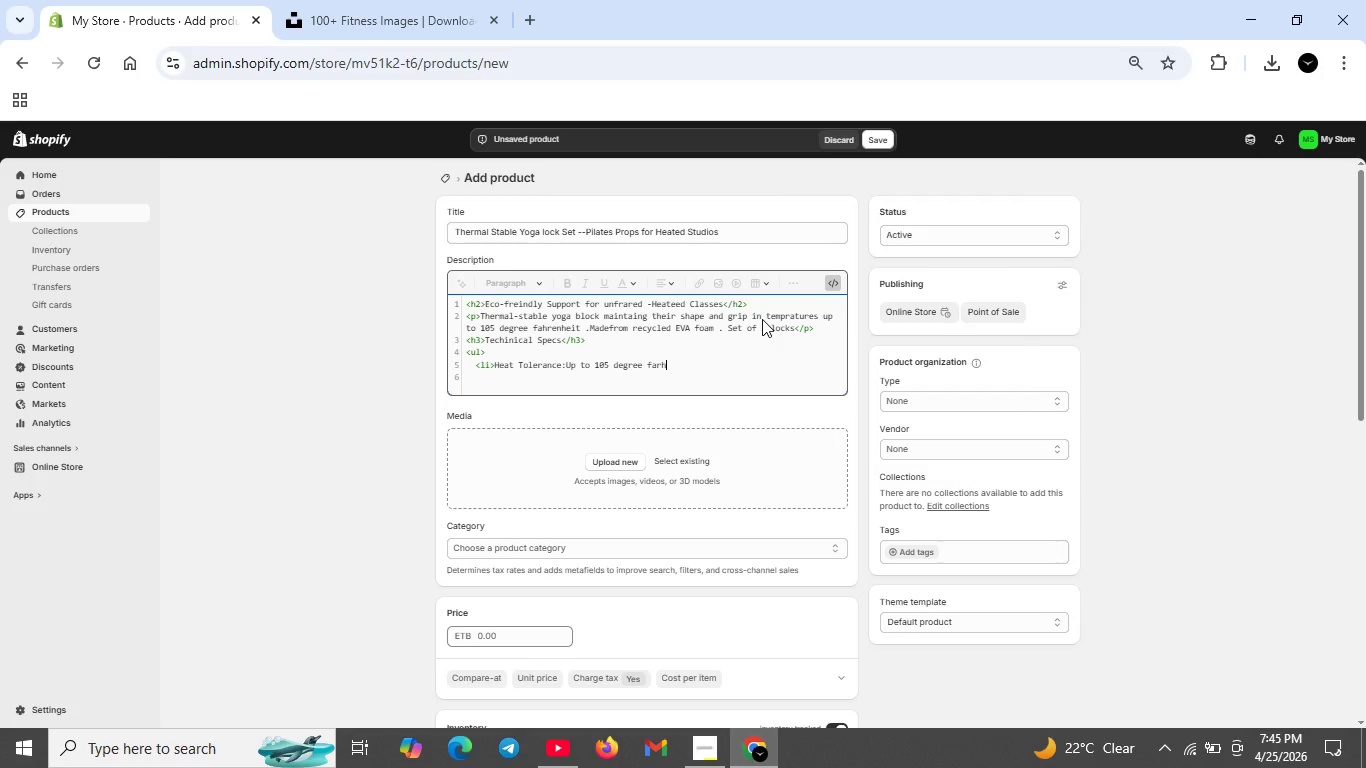 
wait(5.27)
 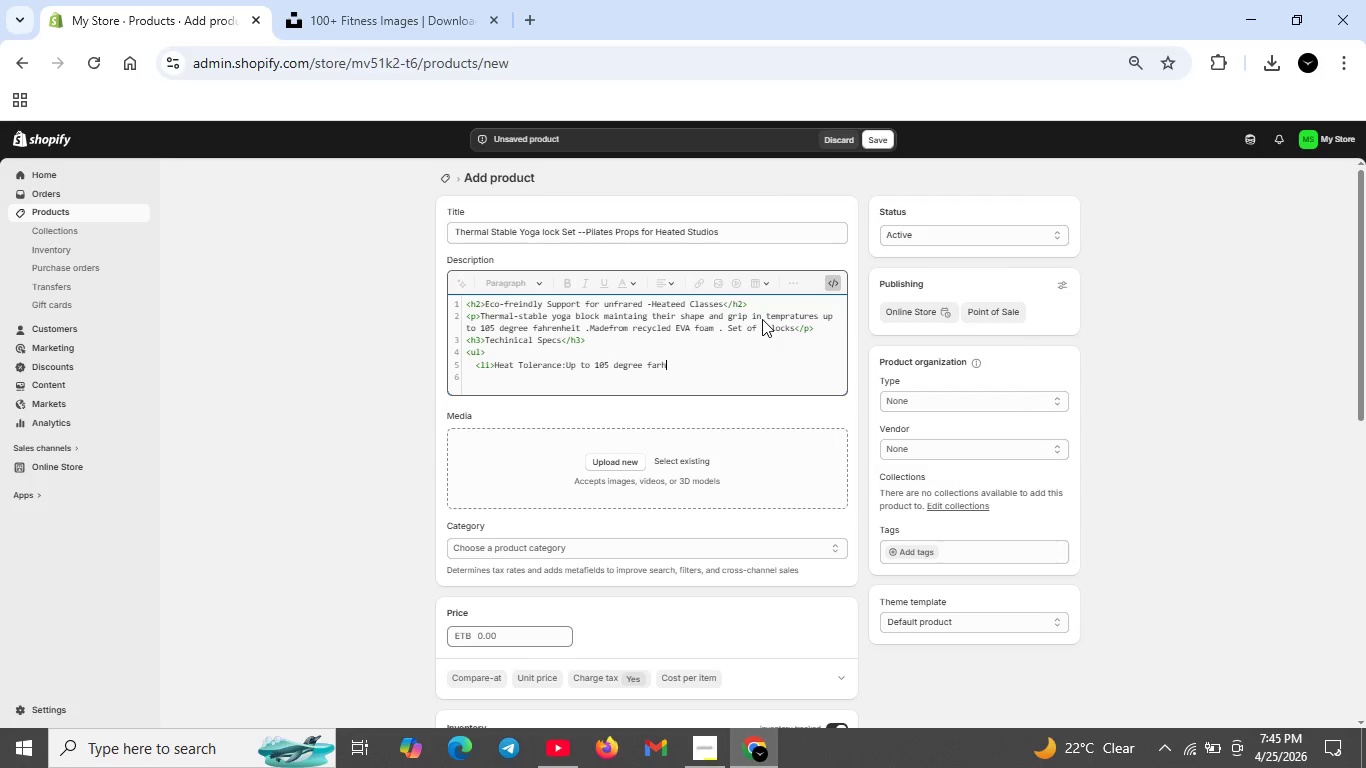 
key(Backspace)
key(Backspace)
type(he)
 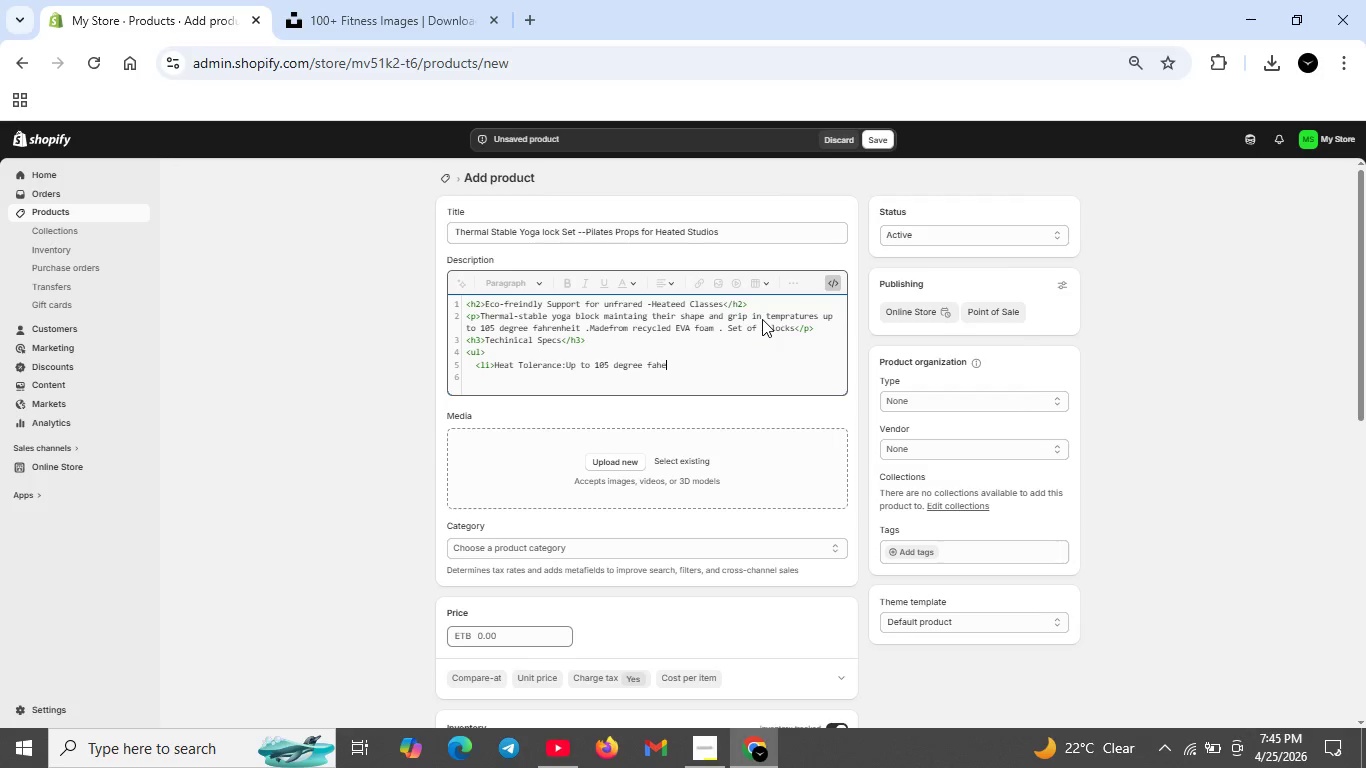 
key(Backspace)
type(renheit )
 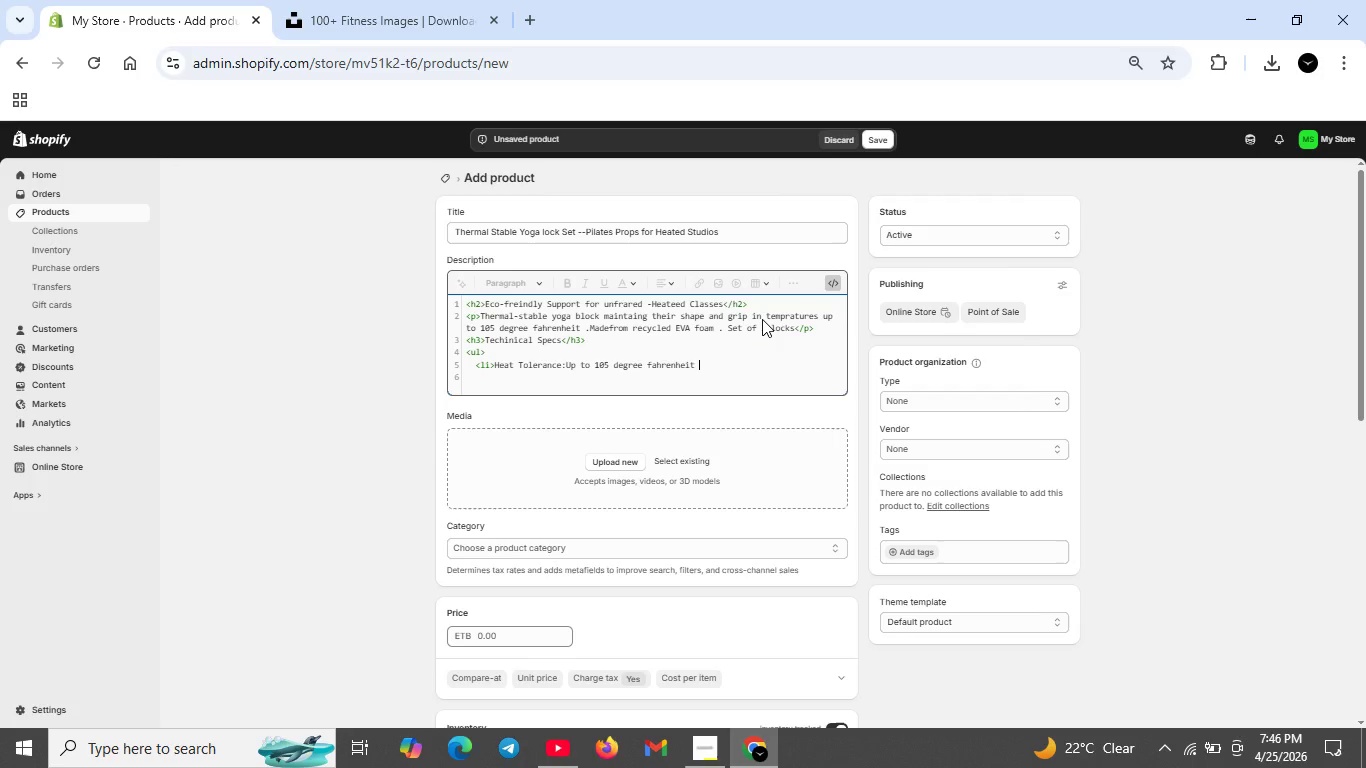 
wait(5.92)
 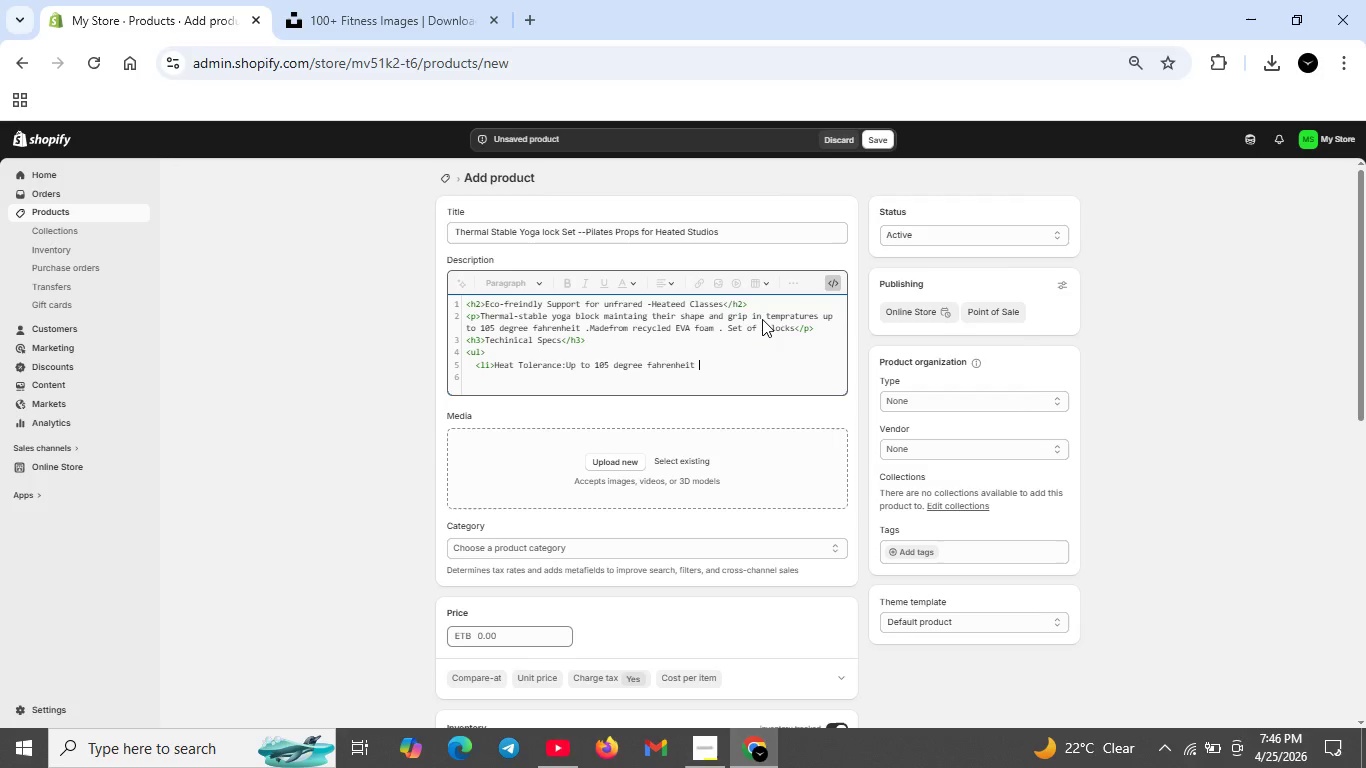 
type((infrared -)
key(Backspace)
type(-safe)</li>)
 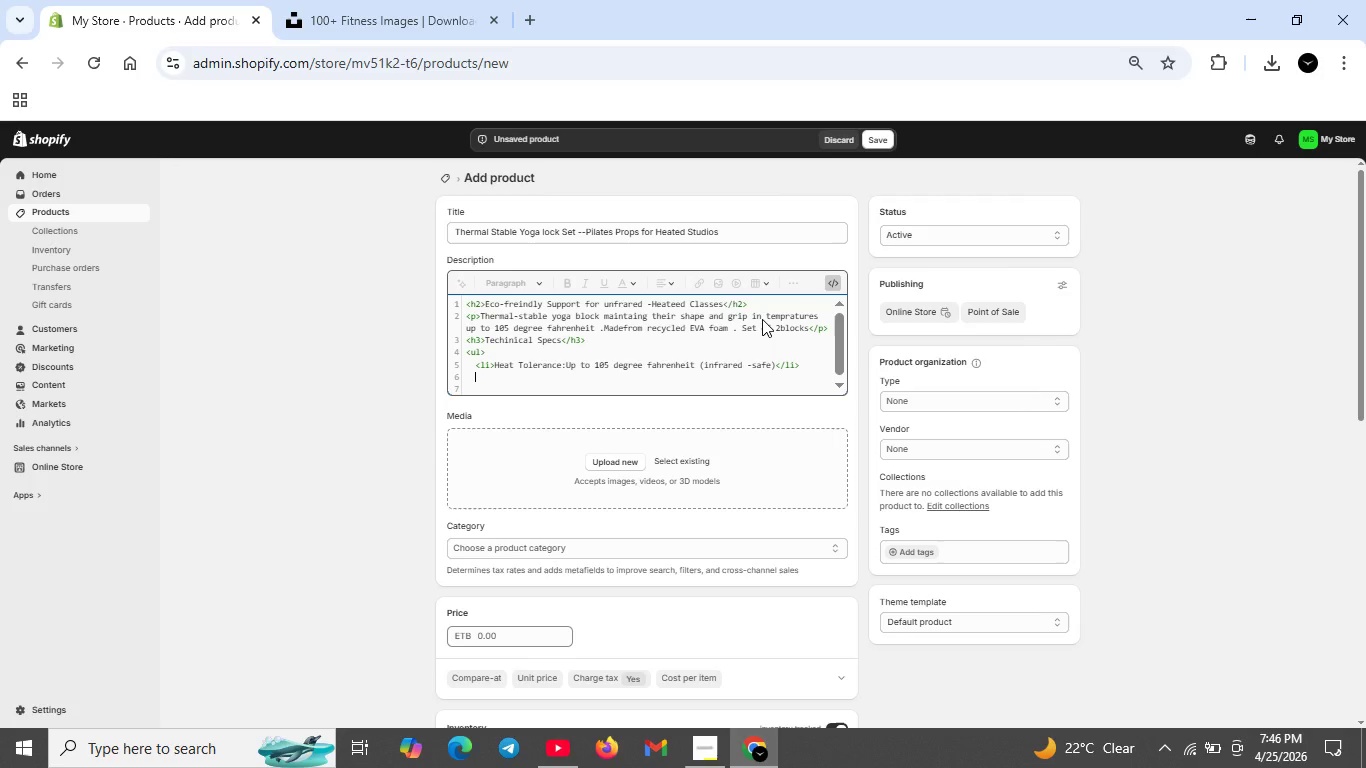 
 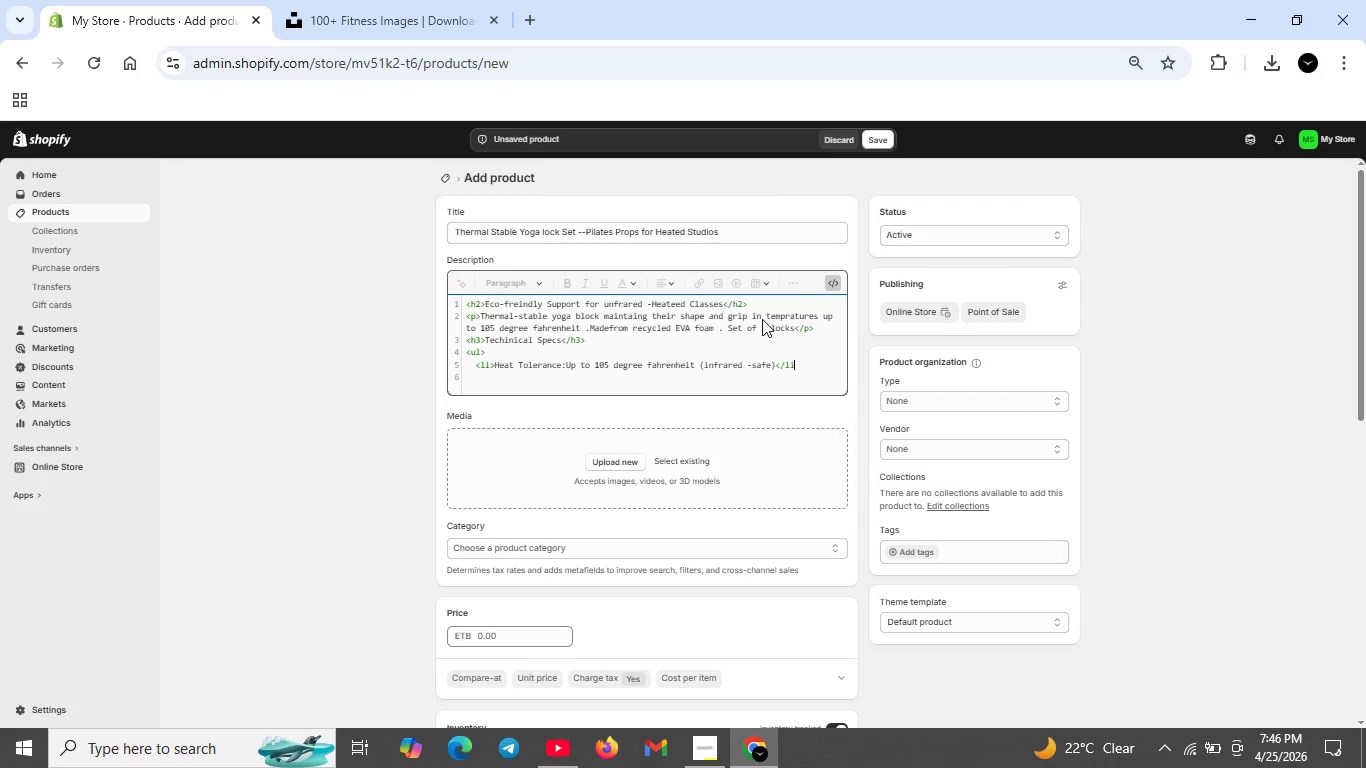 
key(Shift+Enter)
 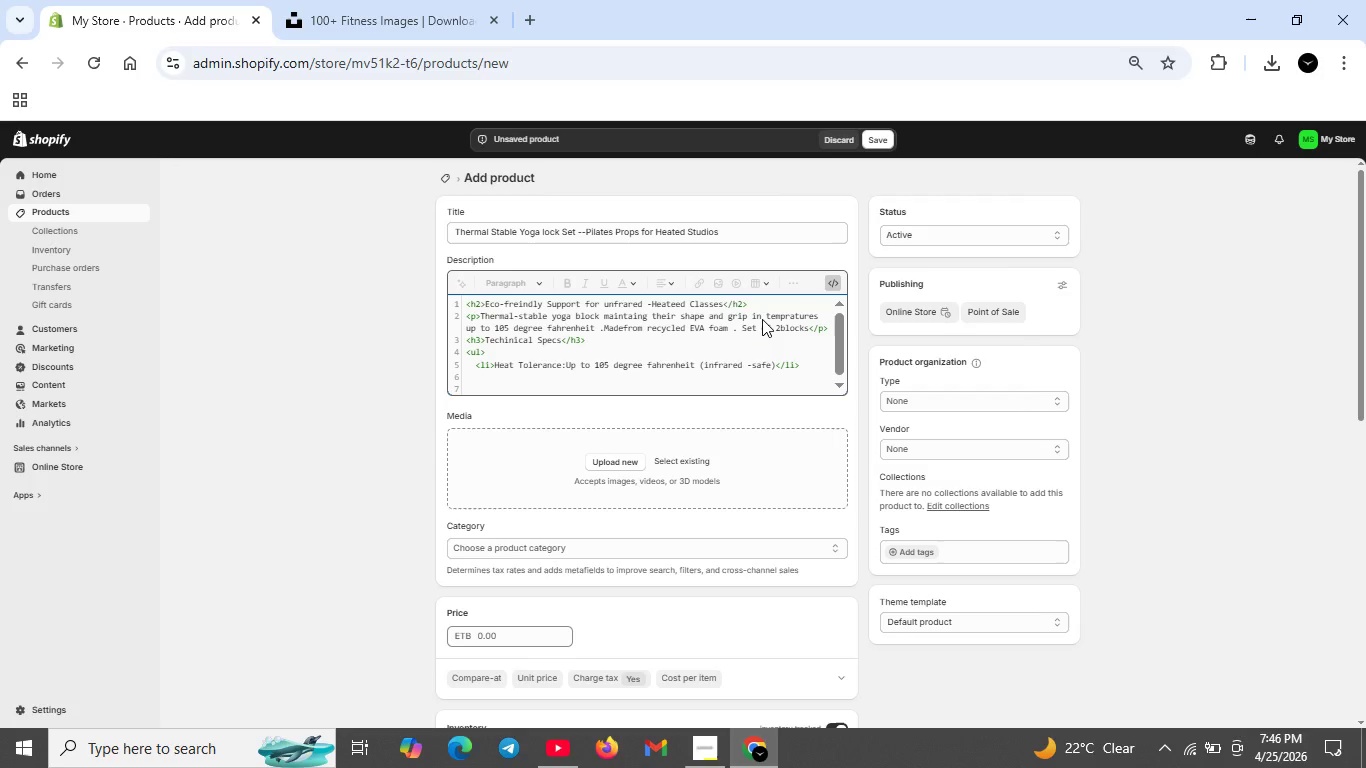 
type(<li>Moisture -Wicking : Ge)
key(Backspace)
type(rade )
 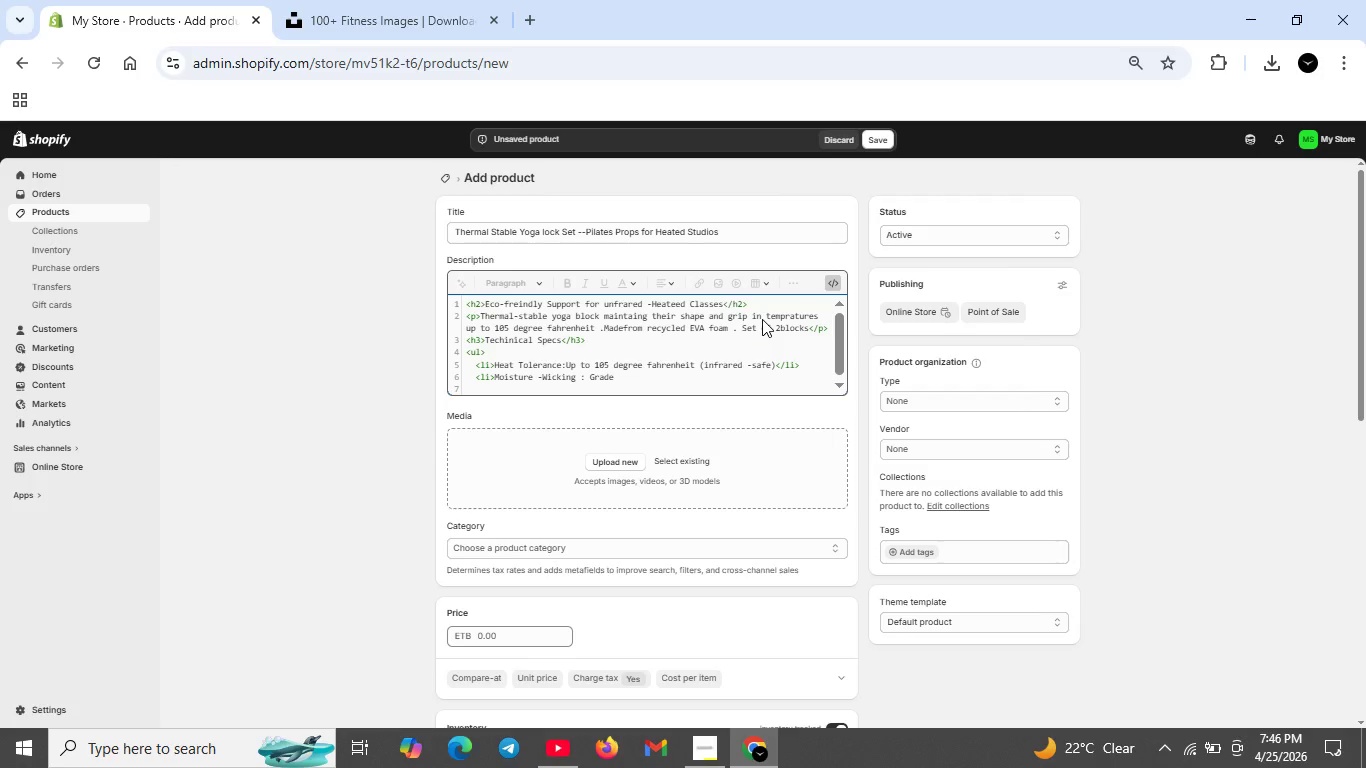 
type(B -Sweat-Resisitance)
key(Backspace)
key(Backspace)
key(Backspace)
key(Backspace)
key(Backspace)
key(Backspace)
key(Backspace)
type(stance</li?)
 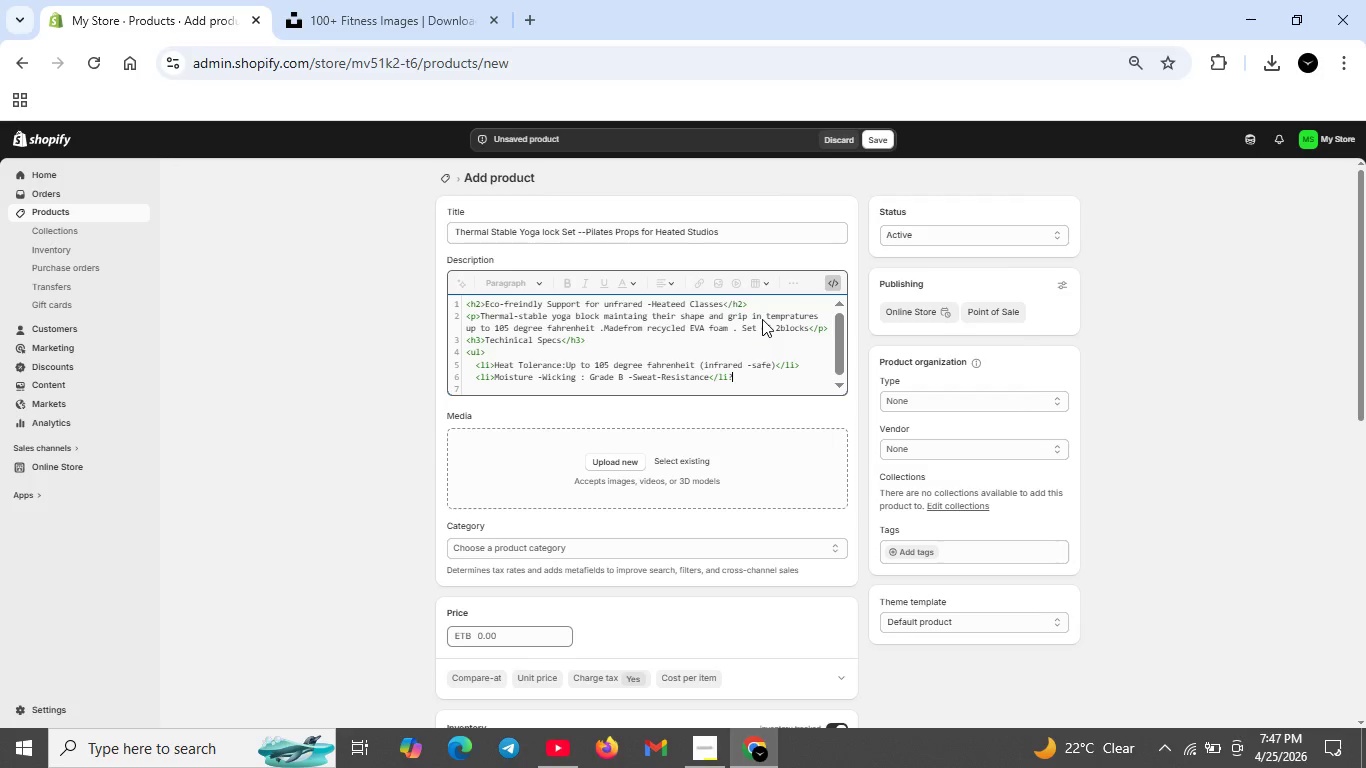 
wait(7.17)
 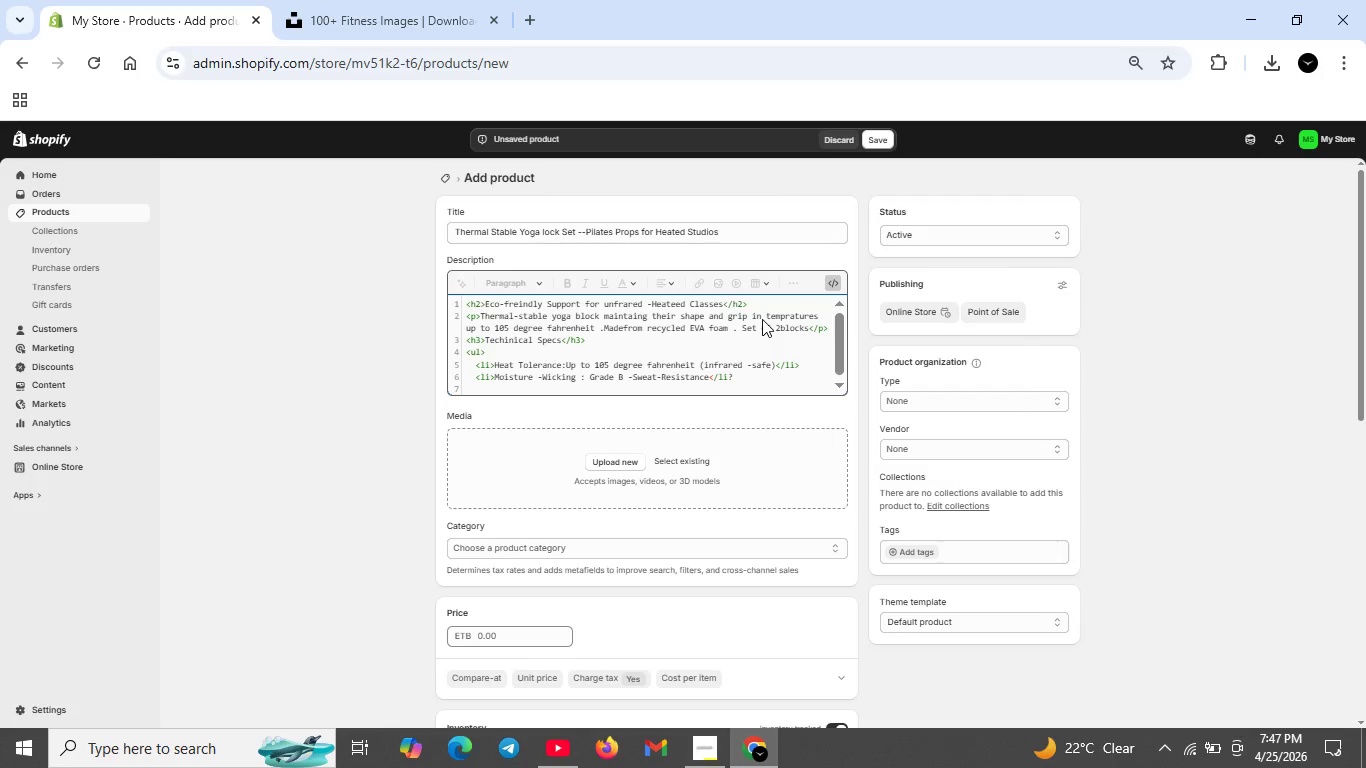 
key(Shift+ShiftRight)
 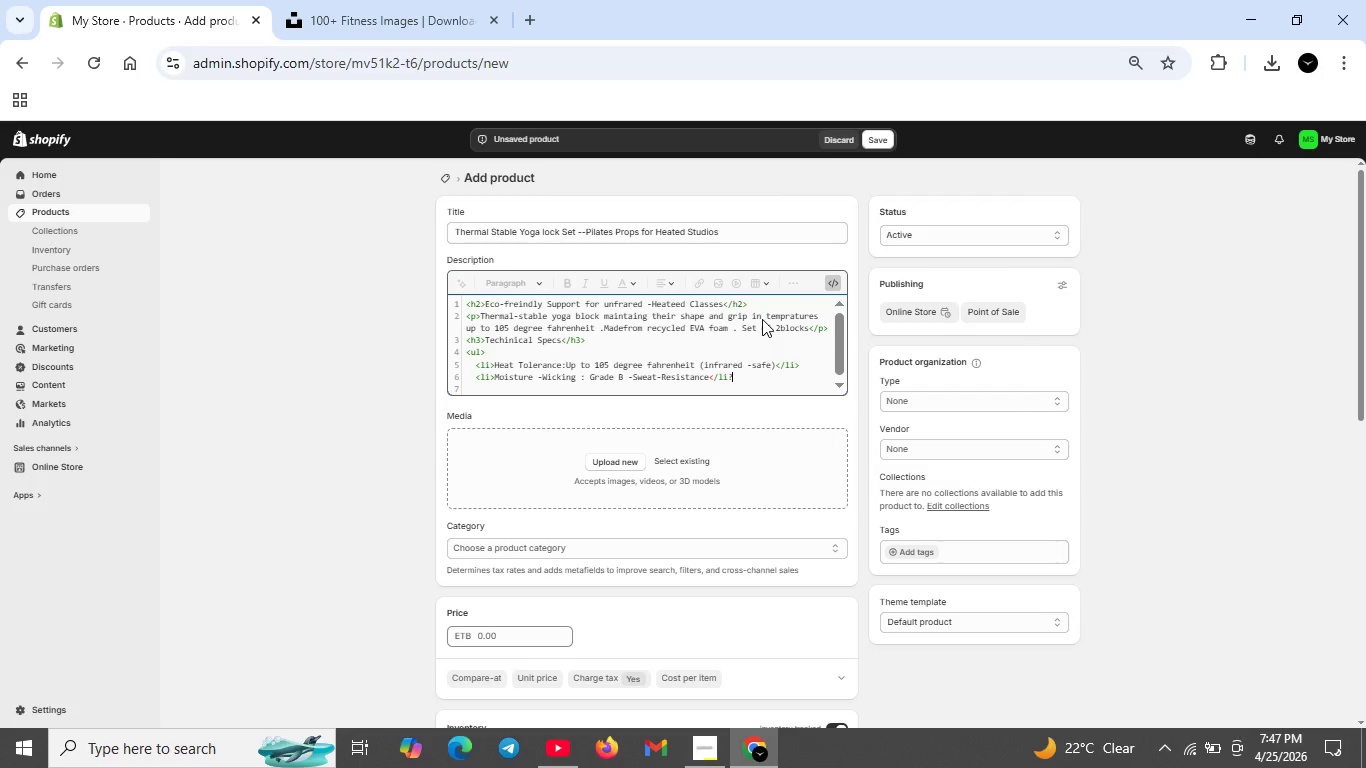 
key(Shift+Enter)
 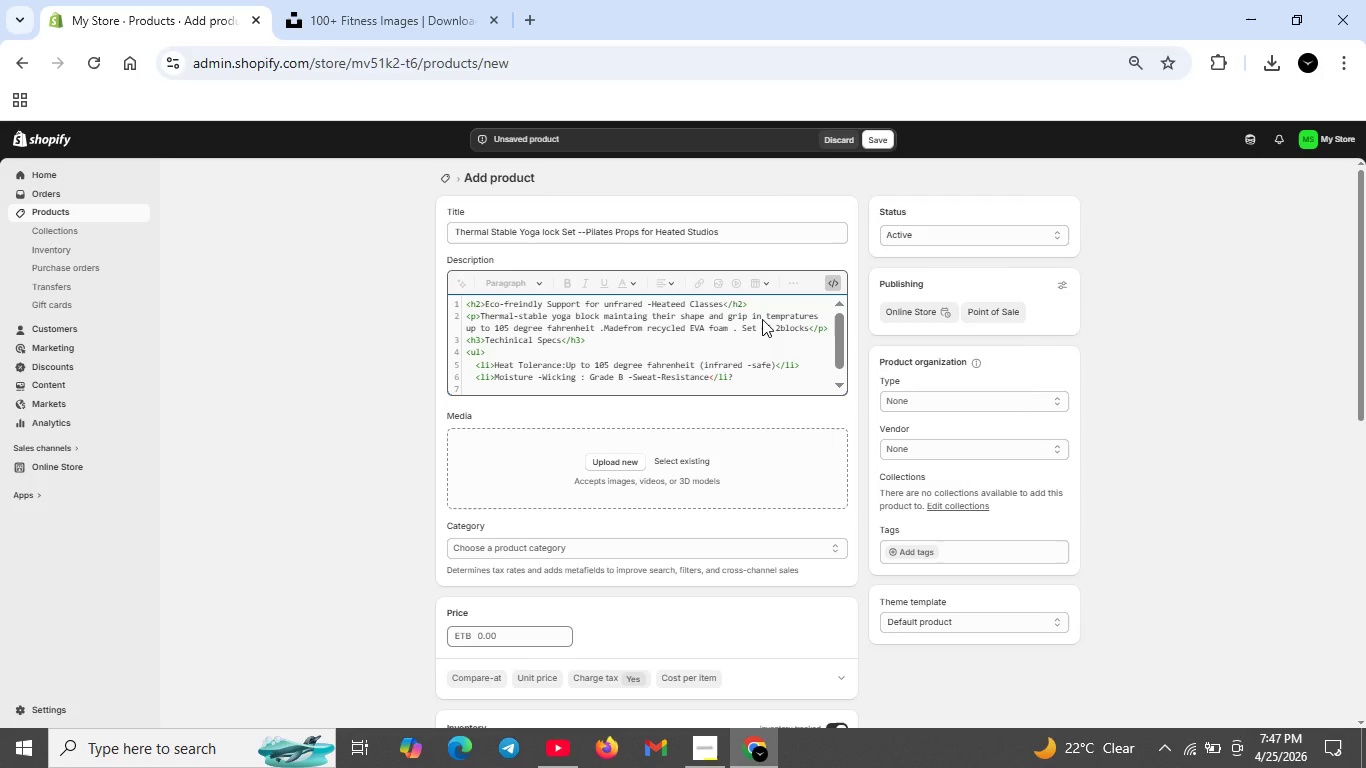 
key(Backspace)
 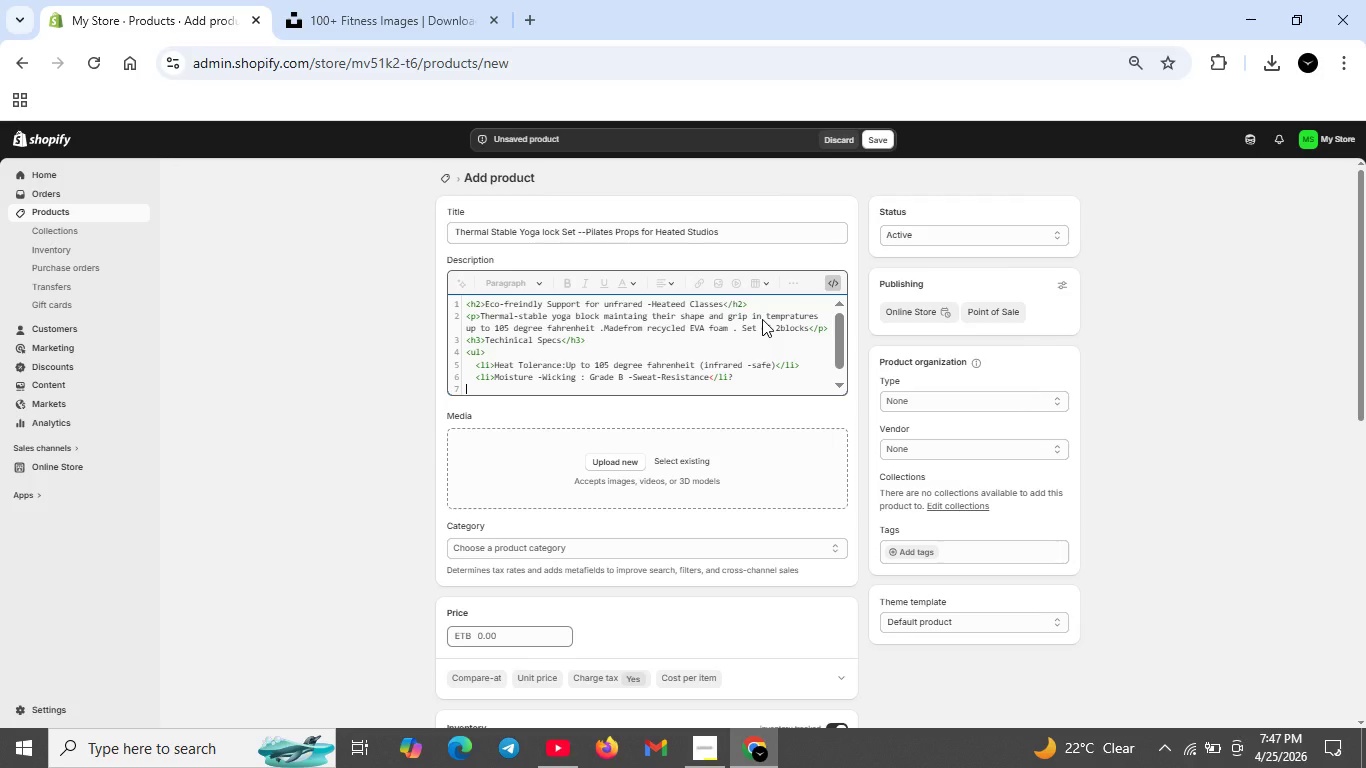 
key(Backspace)
 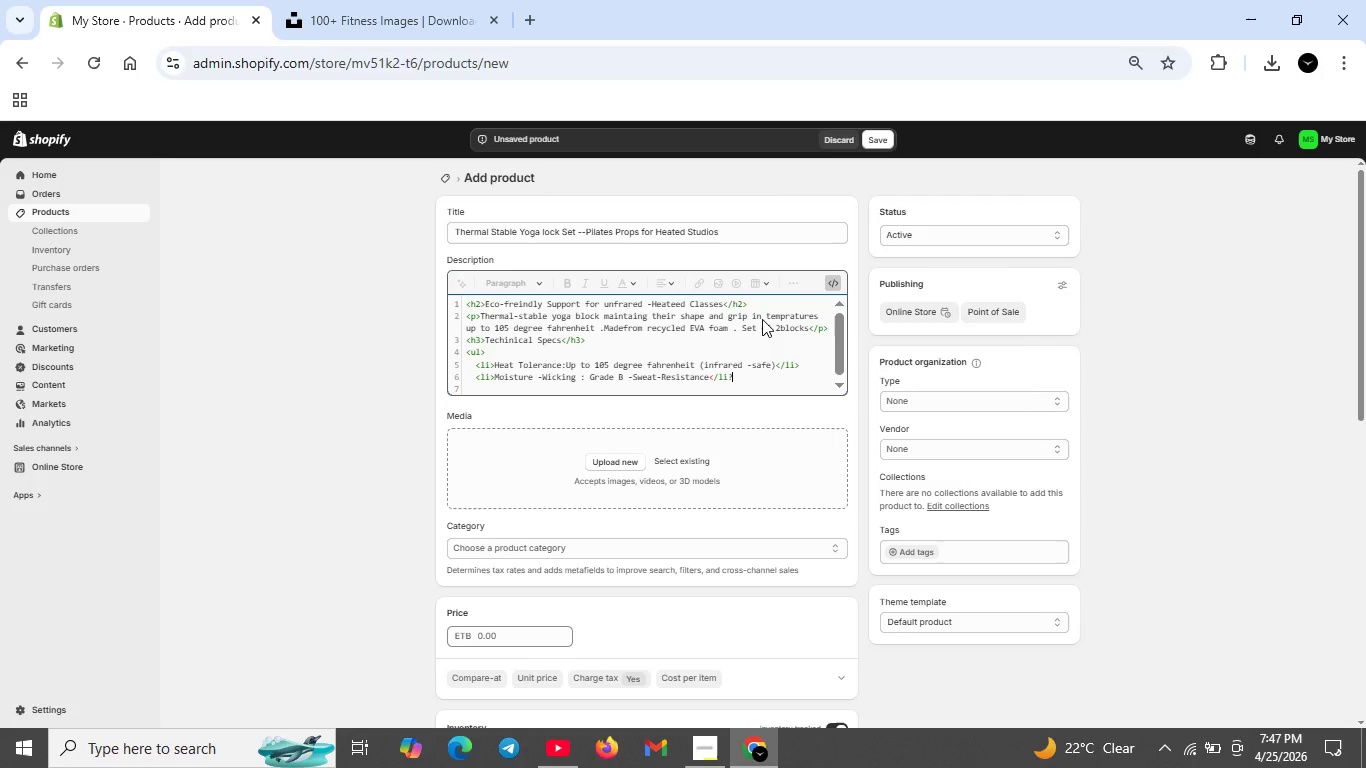 
key(Backspace)
 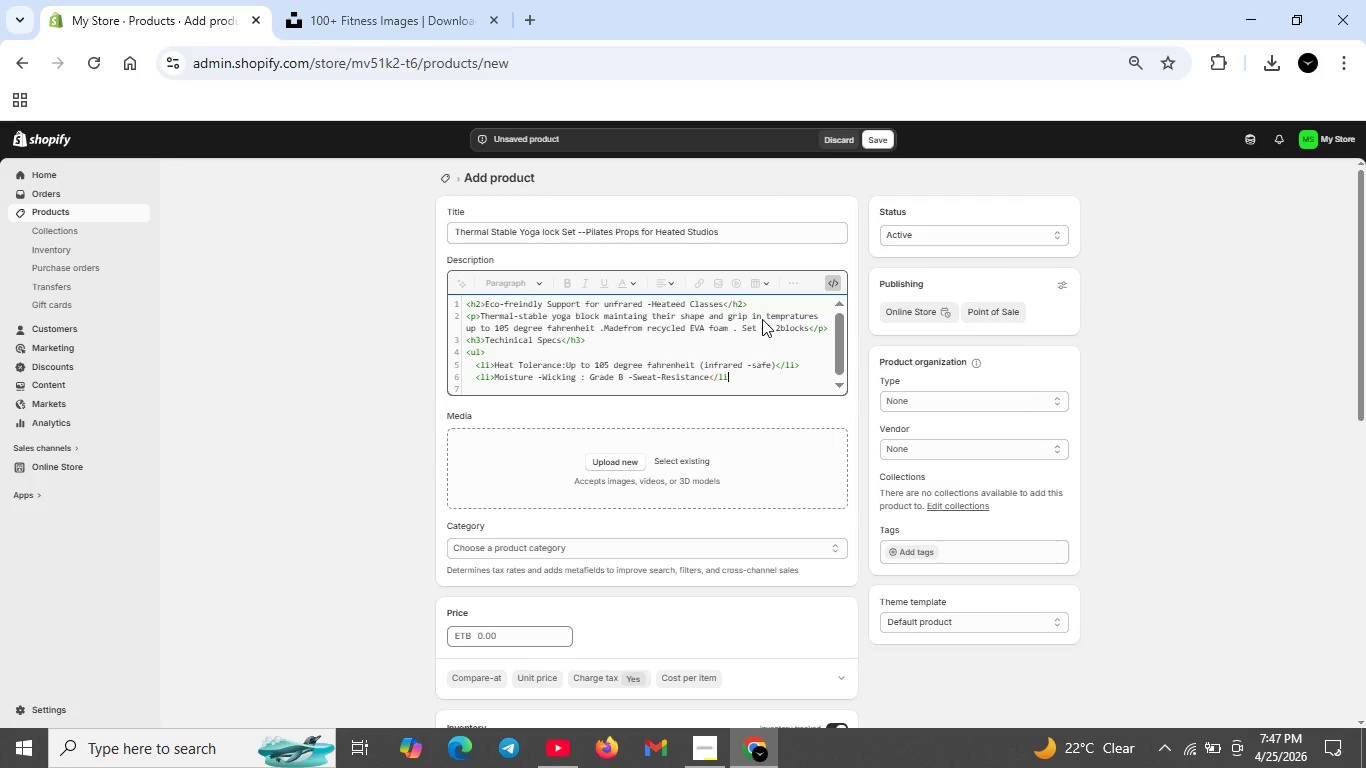 
key(Shift+Period)
 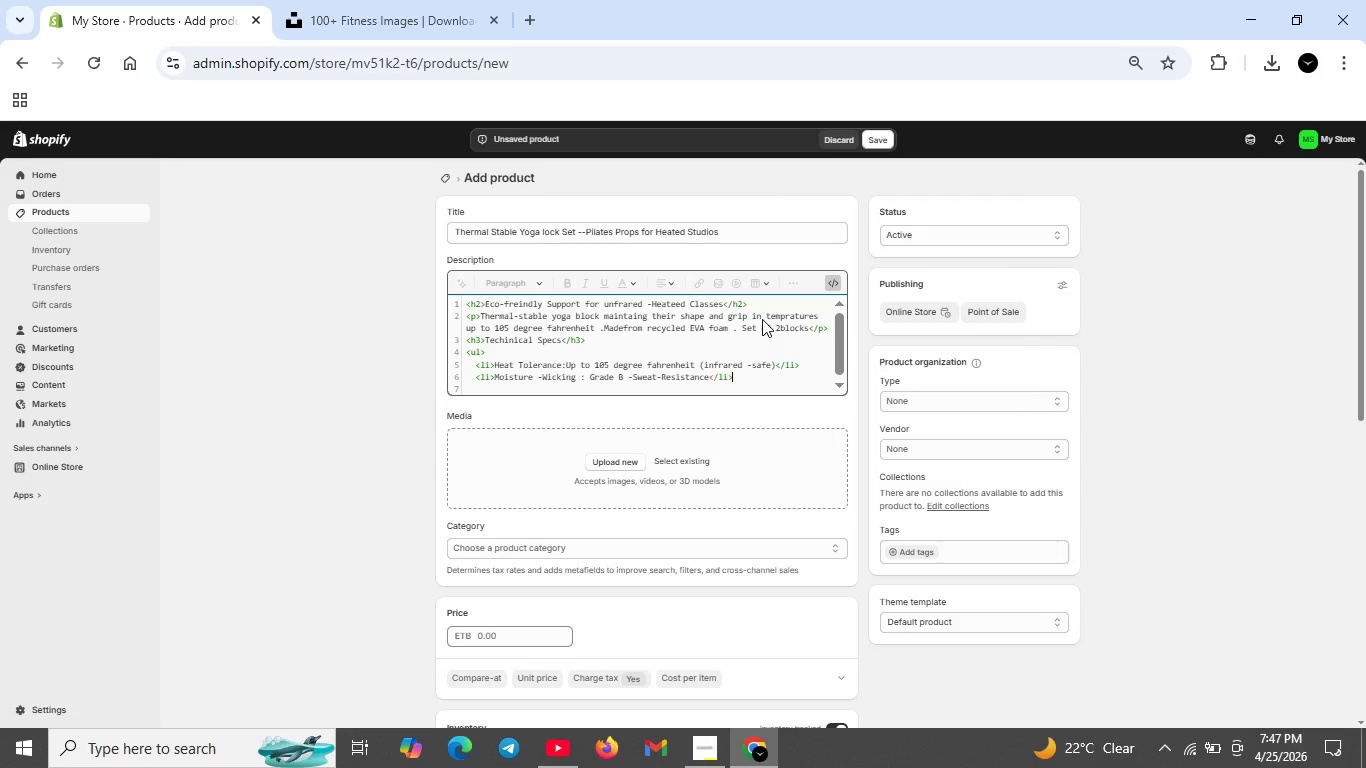 
key(Shift+ShiftRight)
 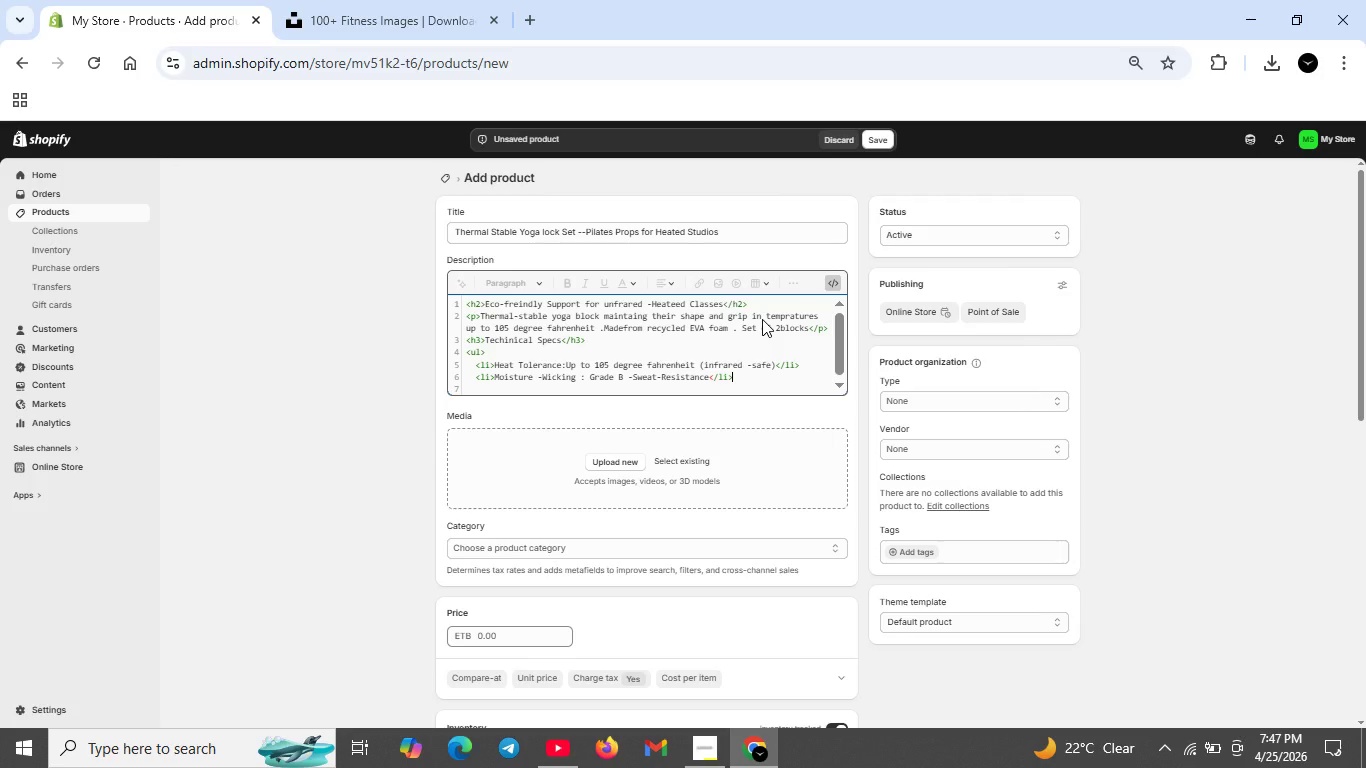 
key(Shift+Enter)
 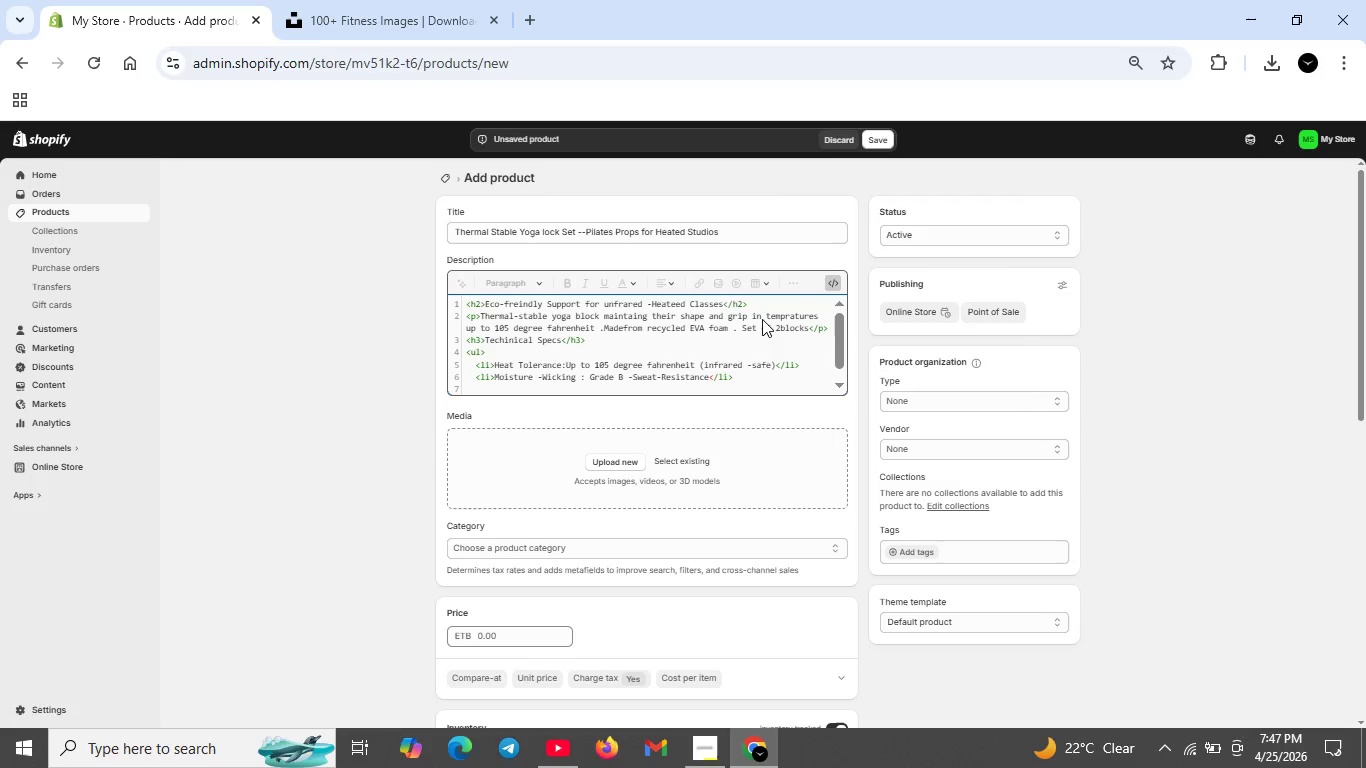 
type(<li>atreial:Recycled EVA foam</li>)
 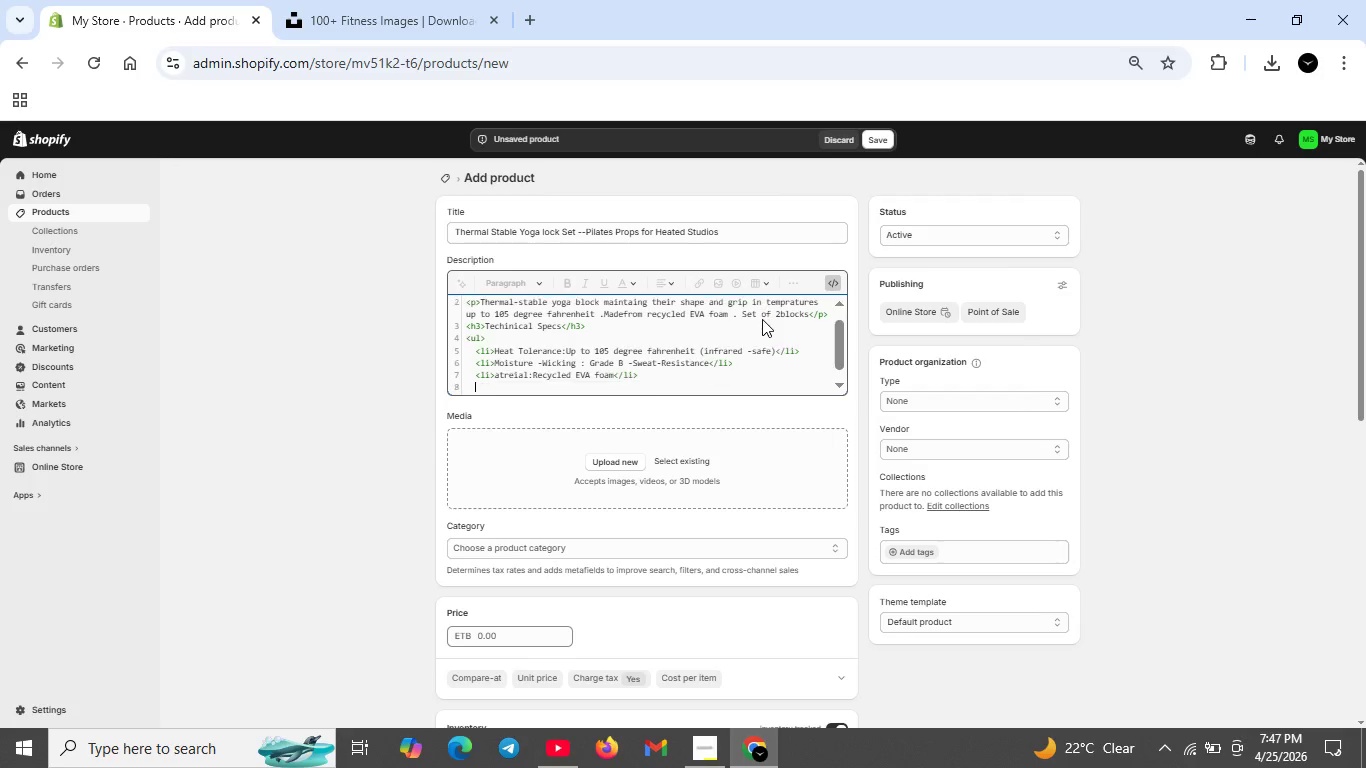 
 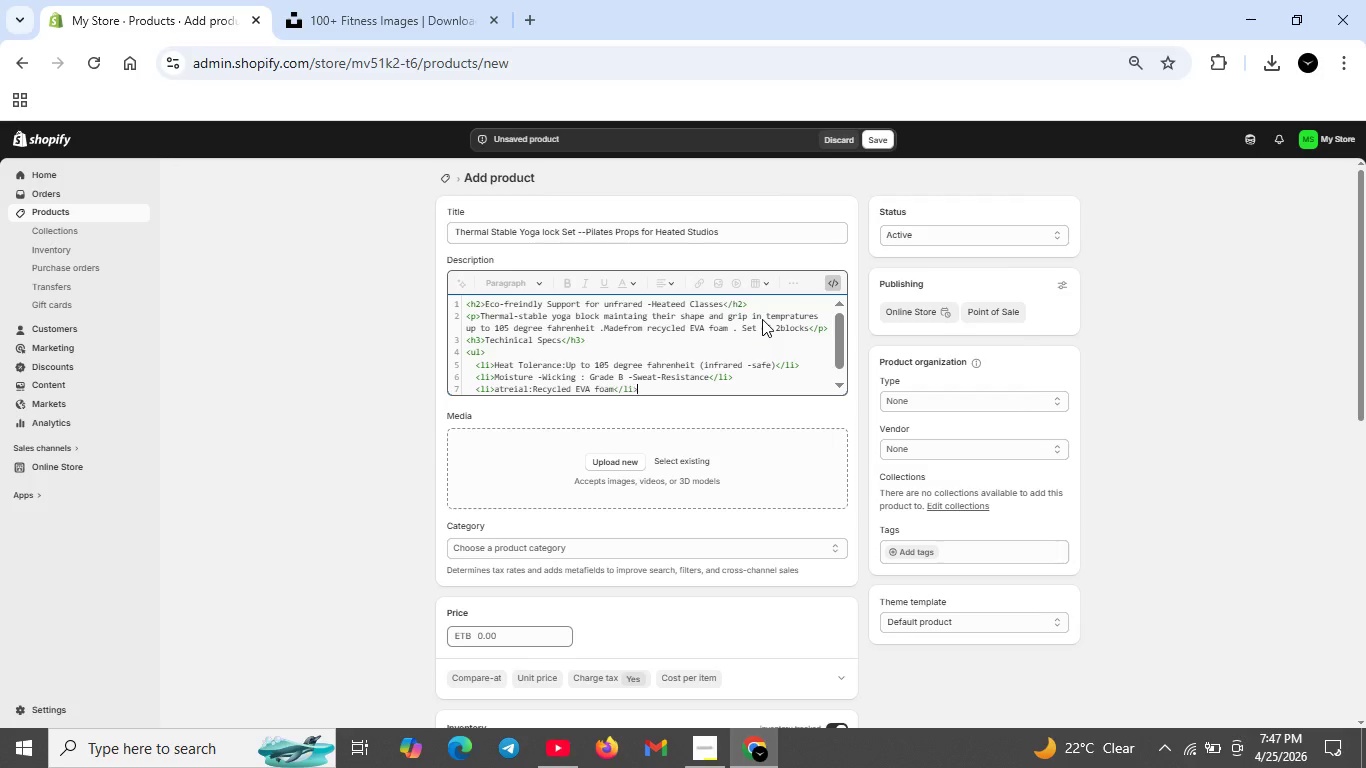 
key(Shift+Enter)
 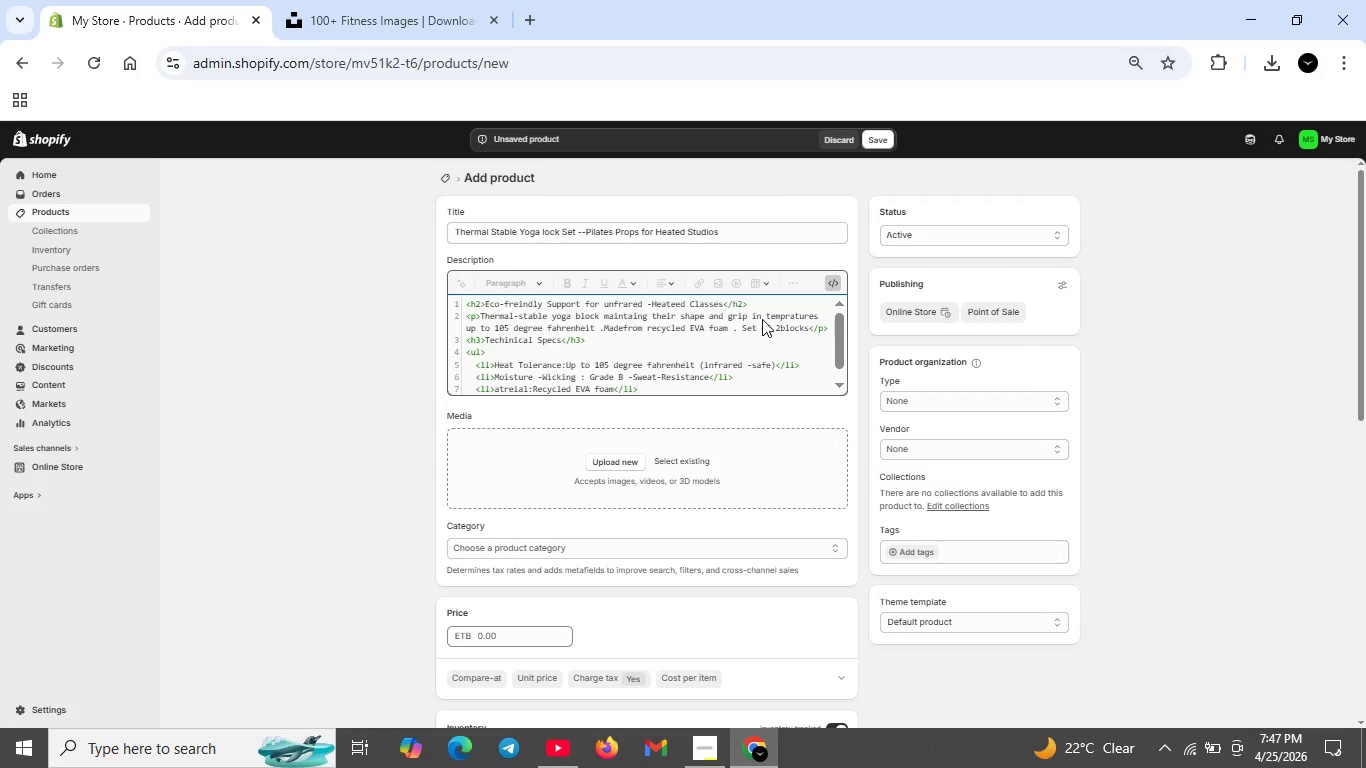 
type(<li>G)
key(Backspace)
type(Dimension : 9"x6"x4" each /li)
 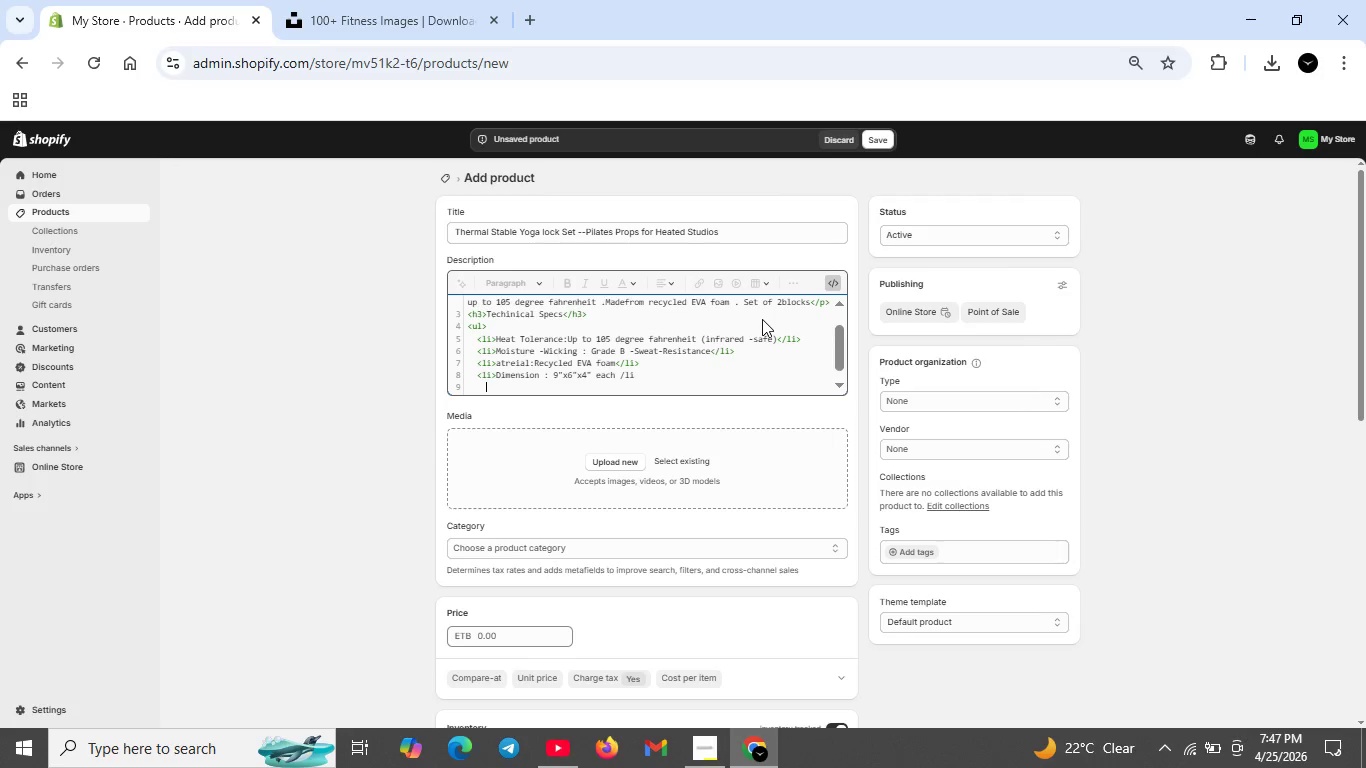 
 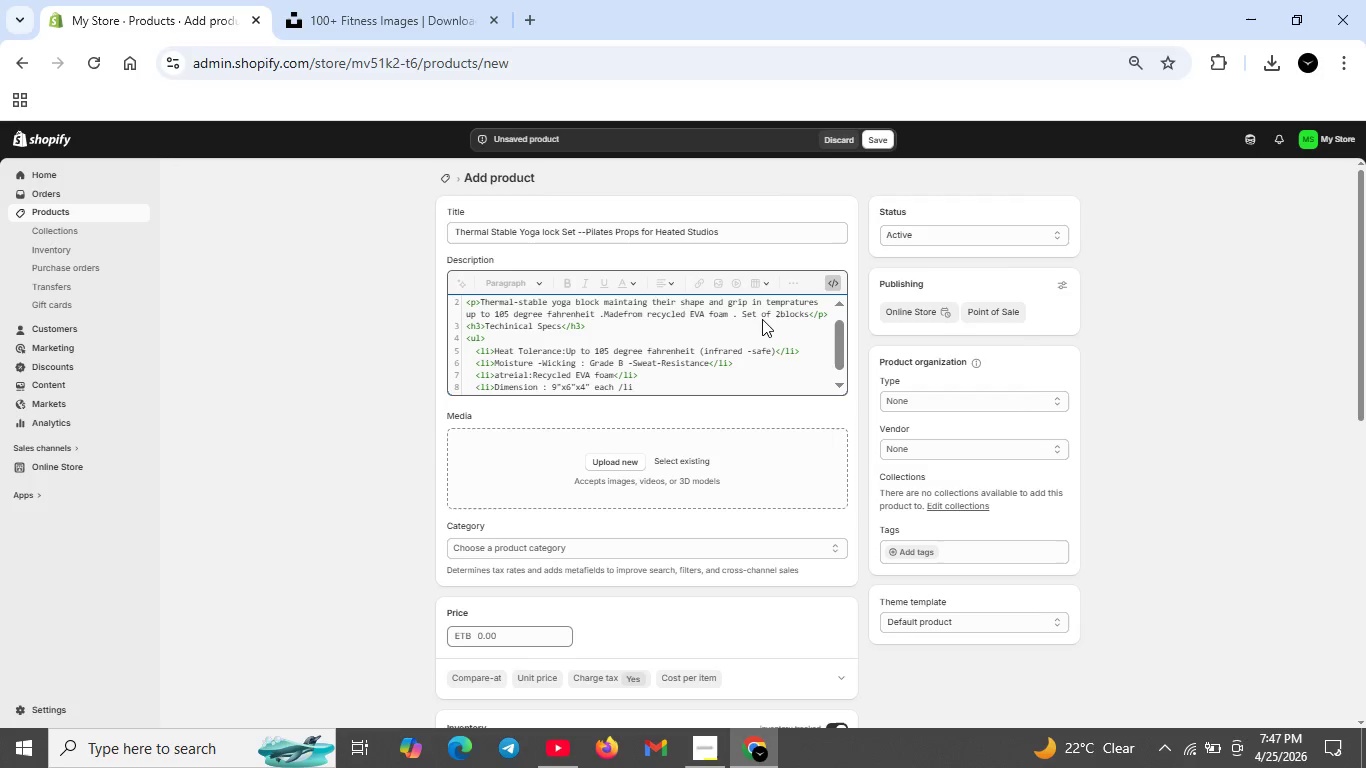 
key(Shift+Enter)
 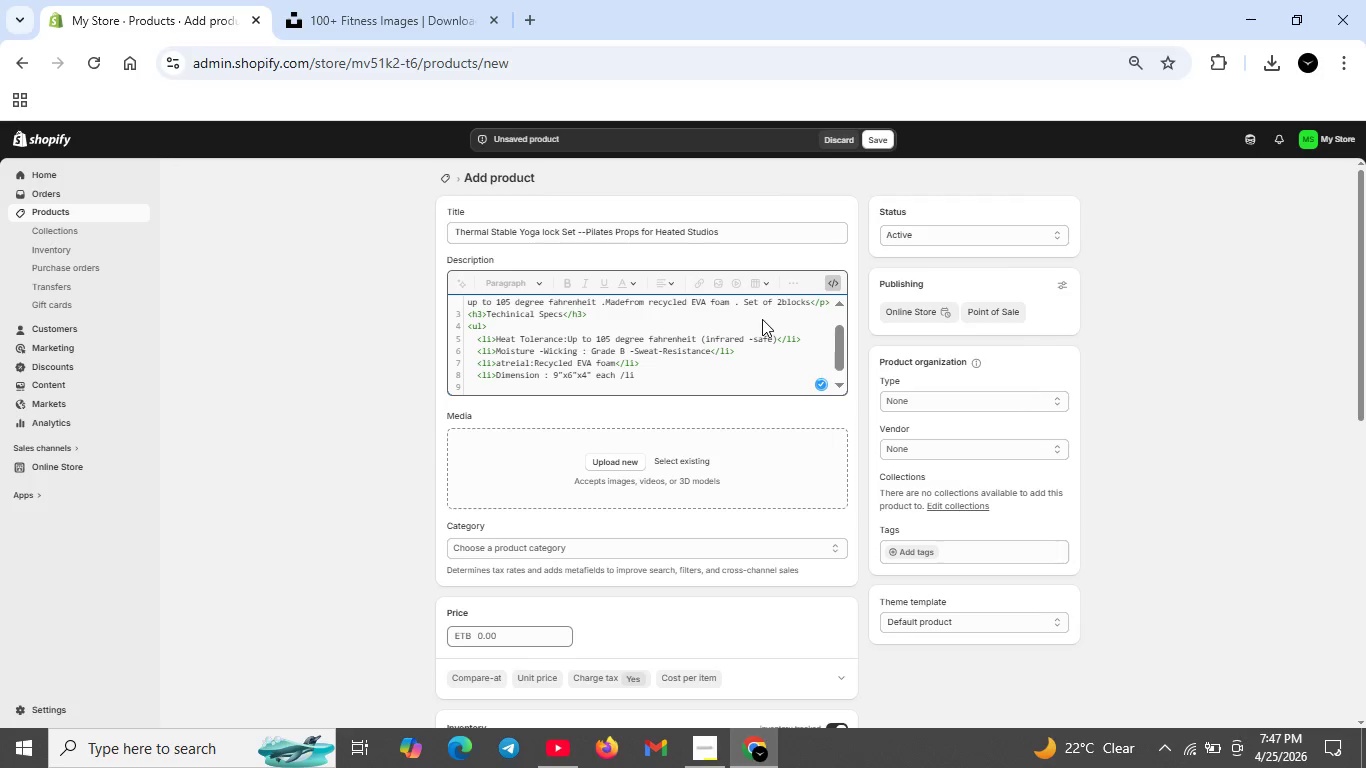 
key(Backspace)
 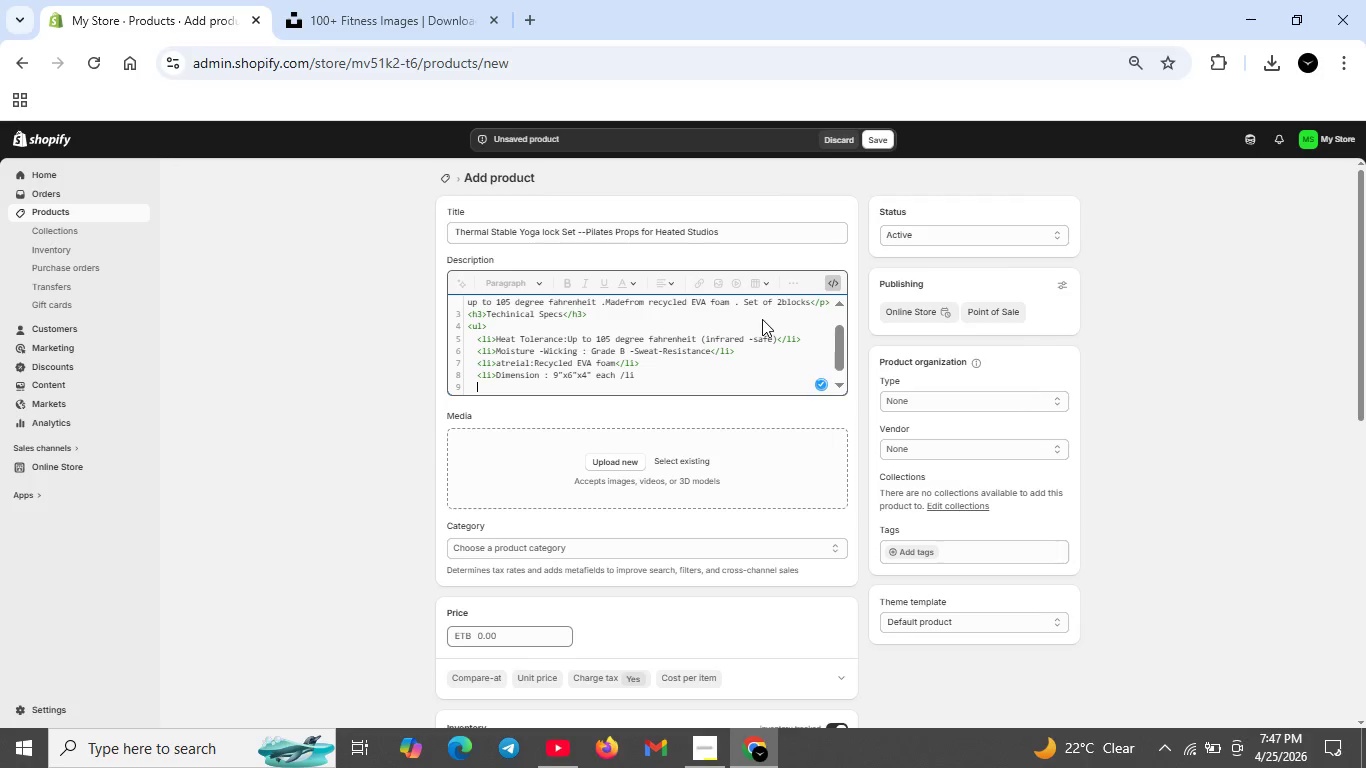 
key(Backspace)
 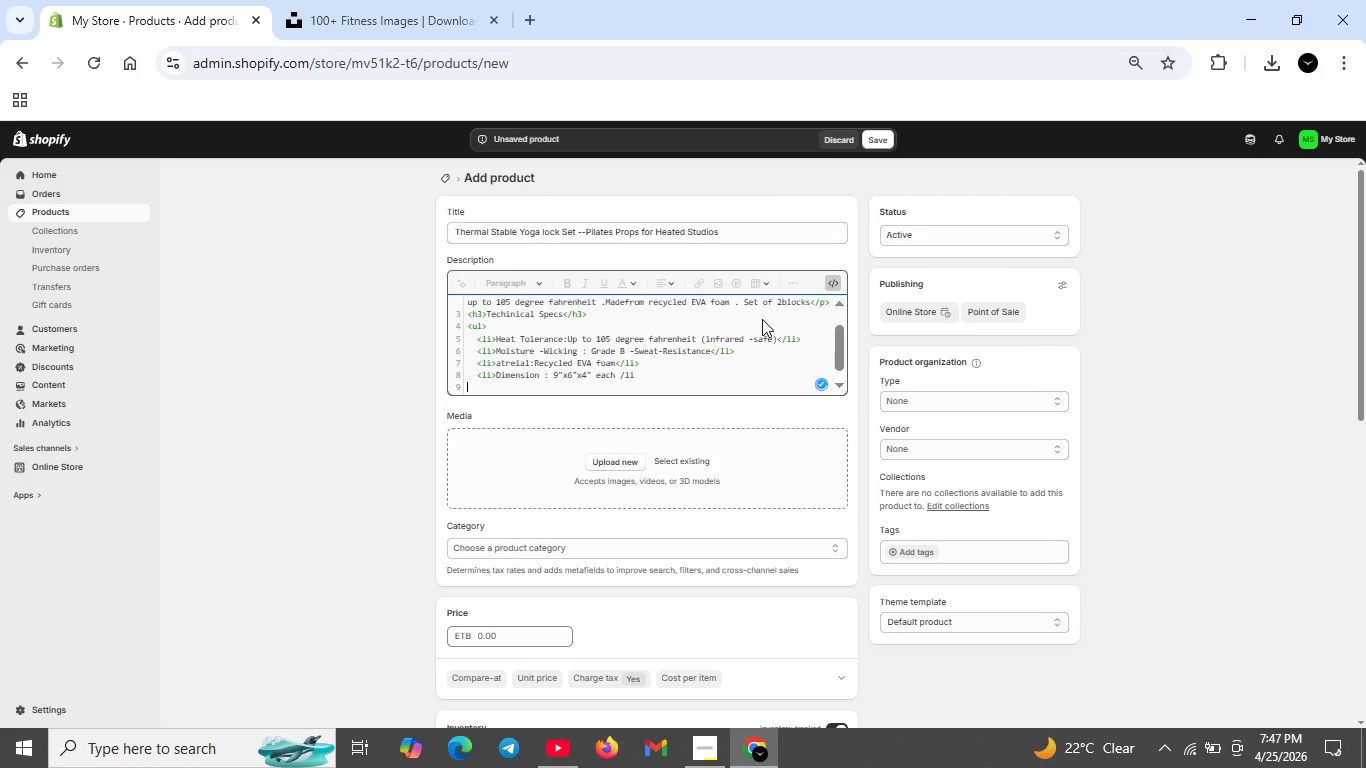 
key(Backspace)
 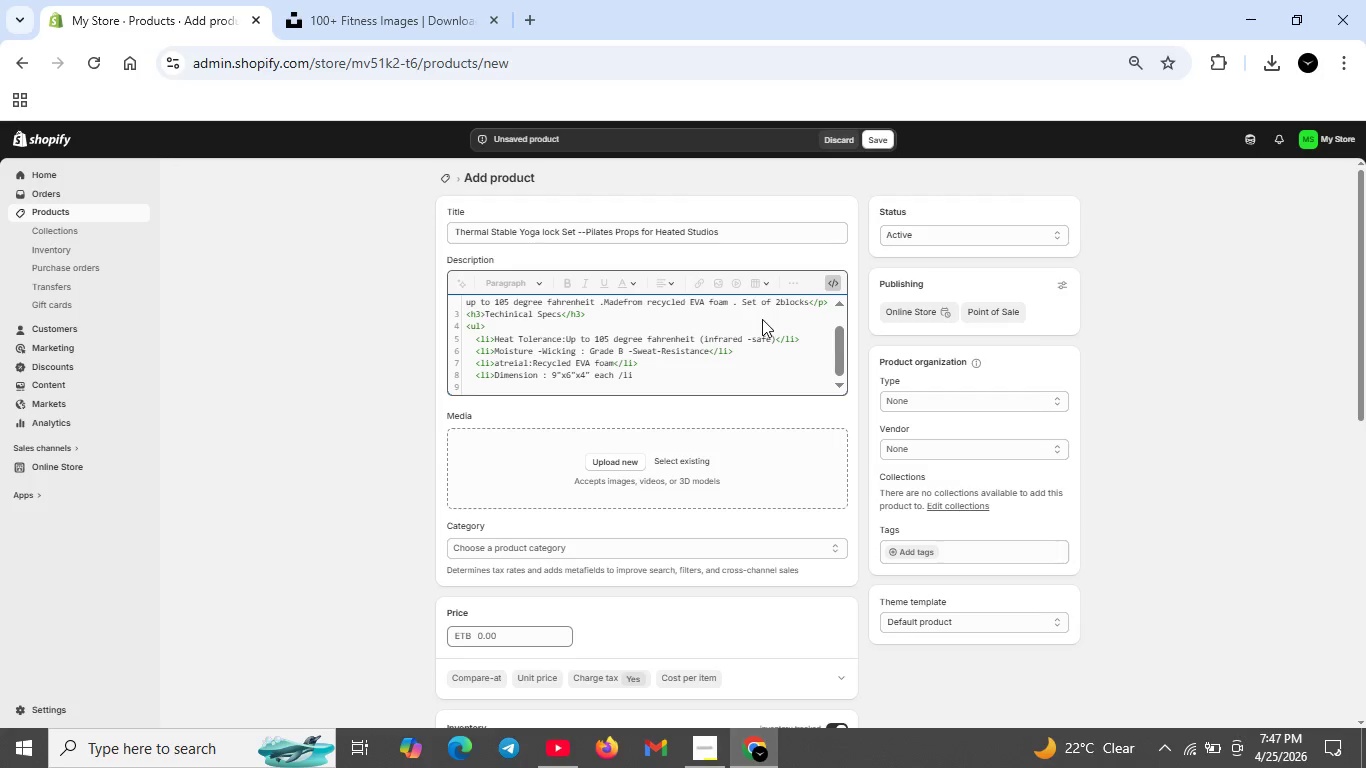 
key(Shift+Period)
 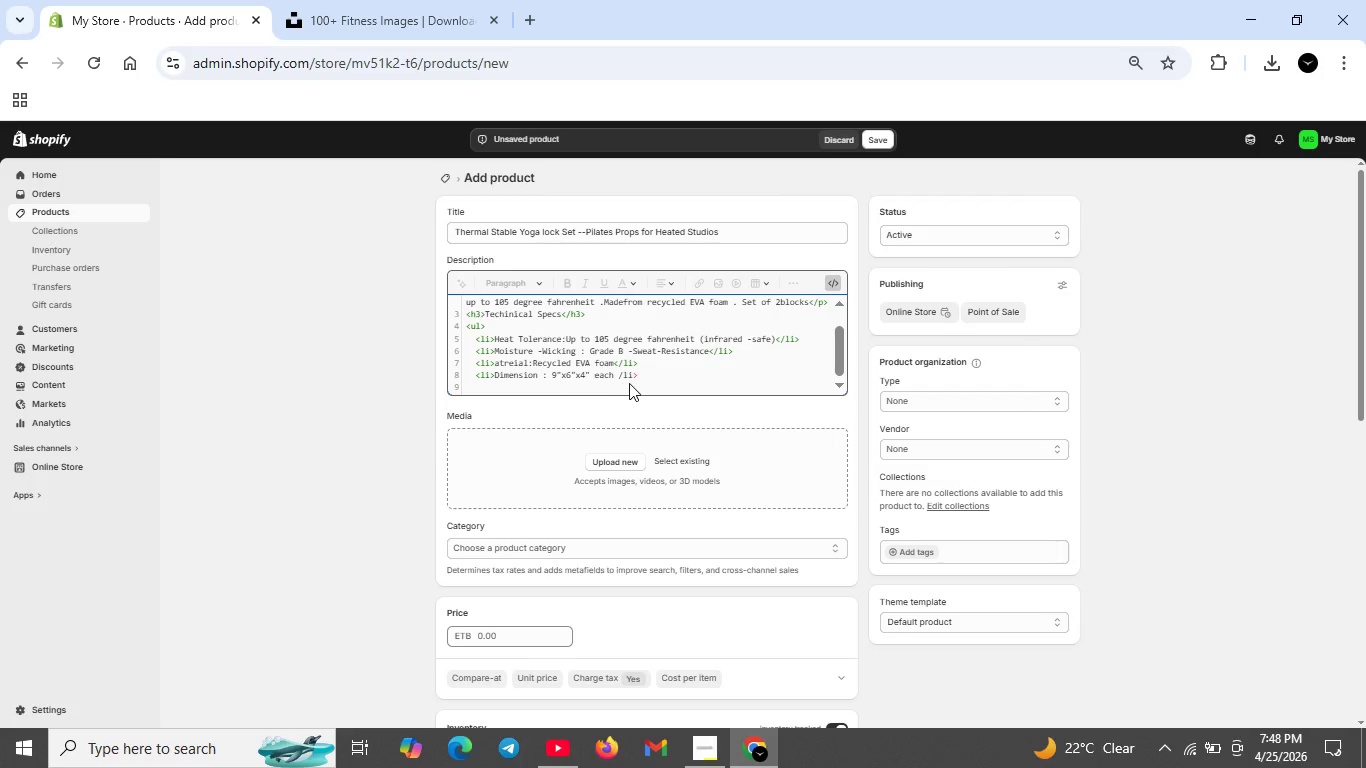 
left_click([641, 372])
 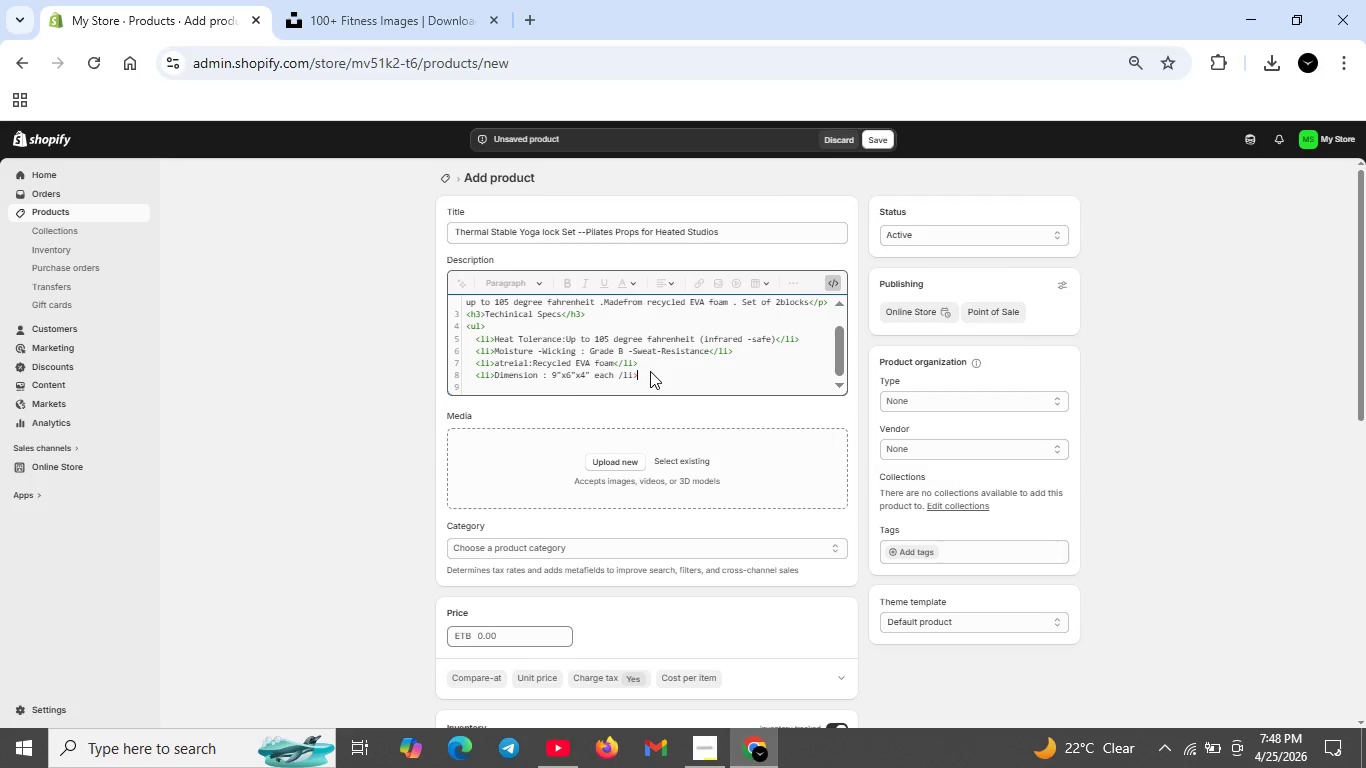 
key(ArrowLeft)
 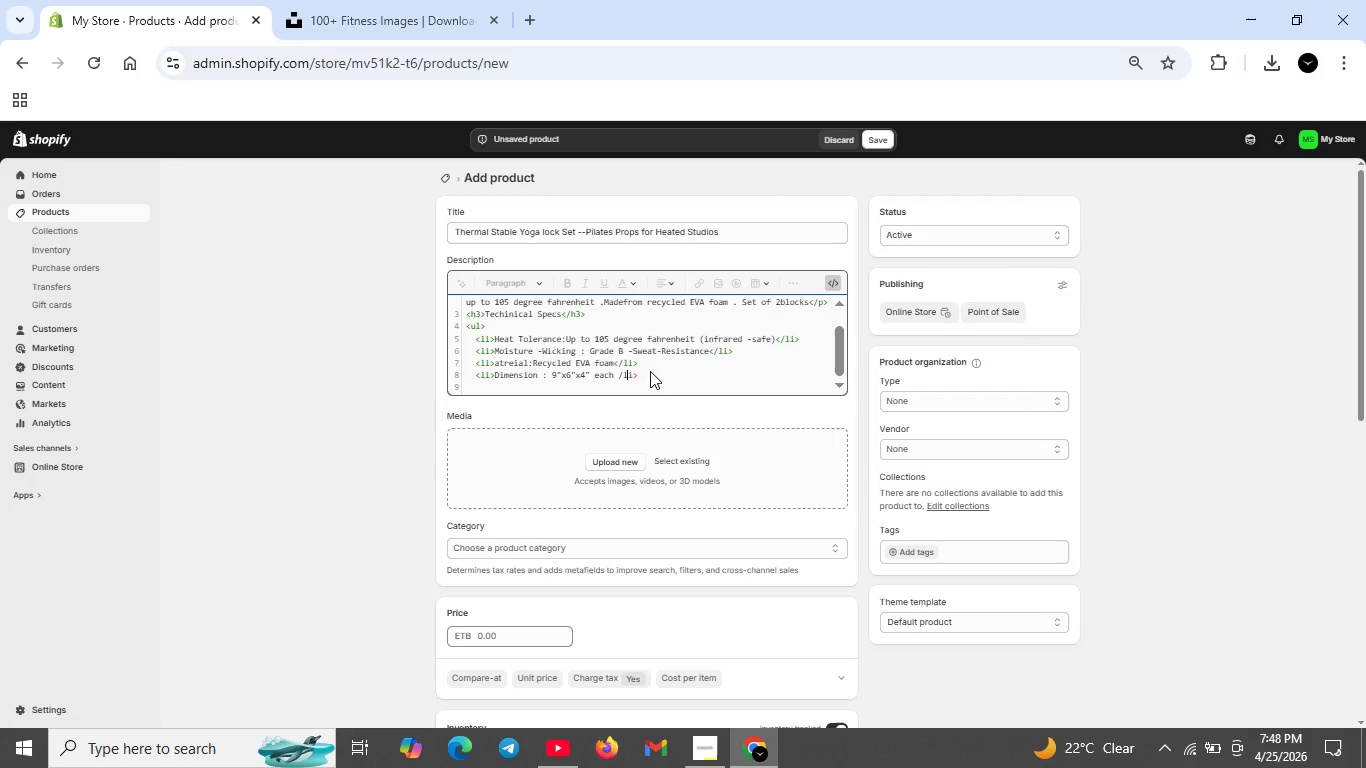 
key(ArrowLeft)
 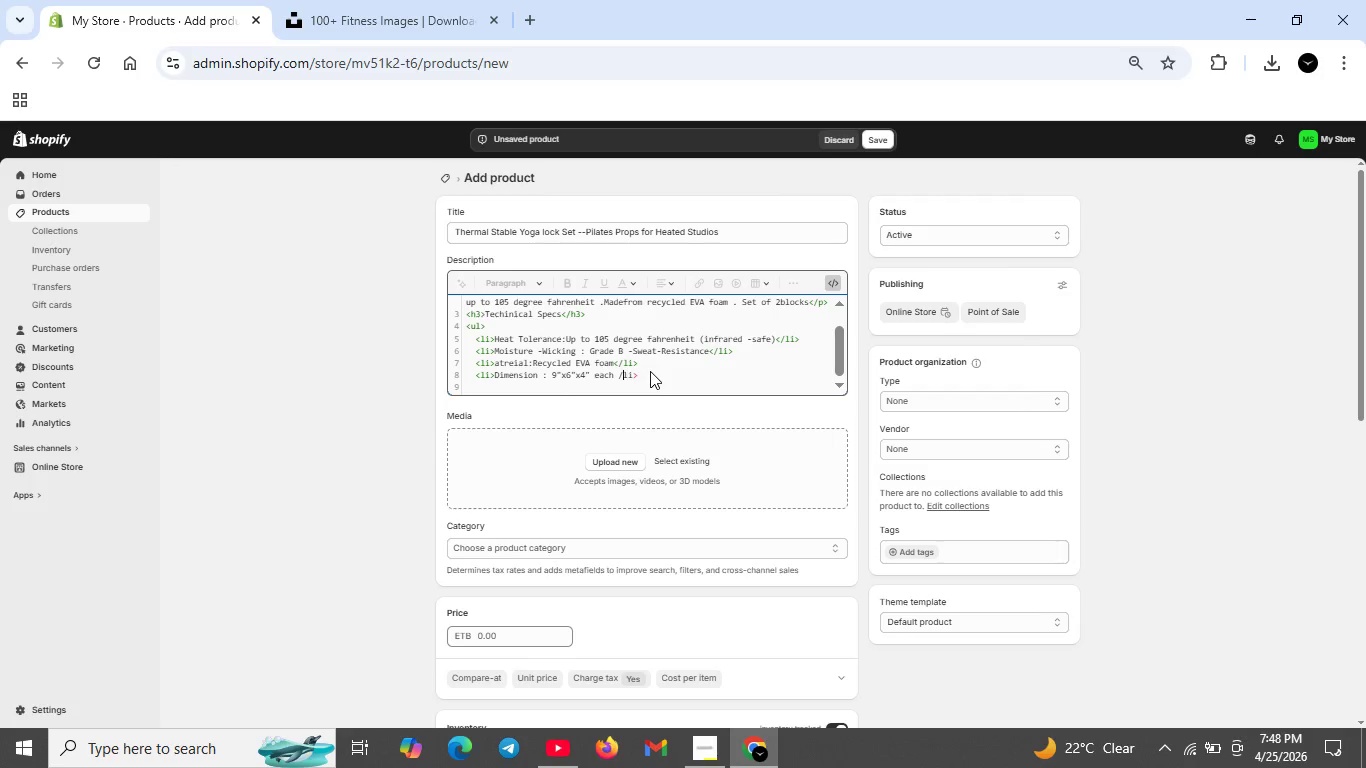 
key(ArrowLeft)
 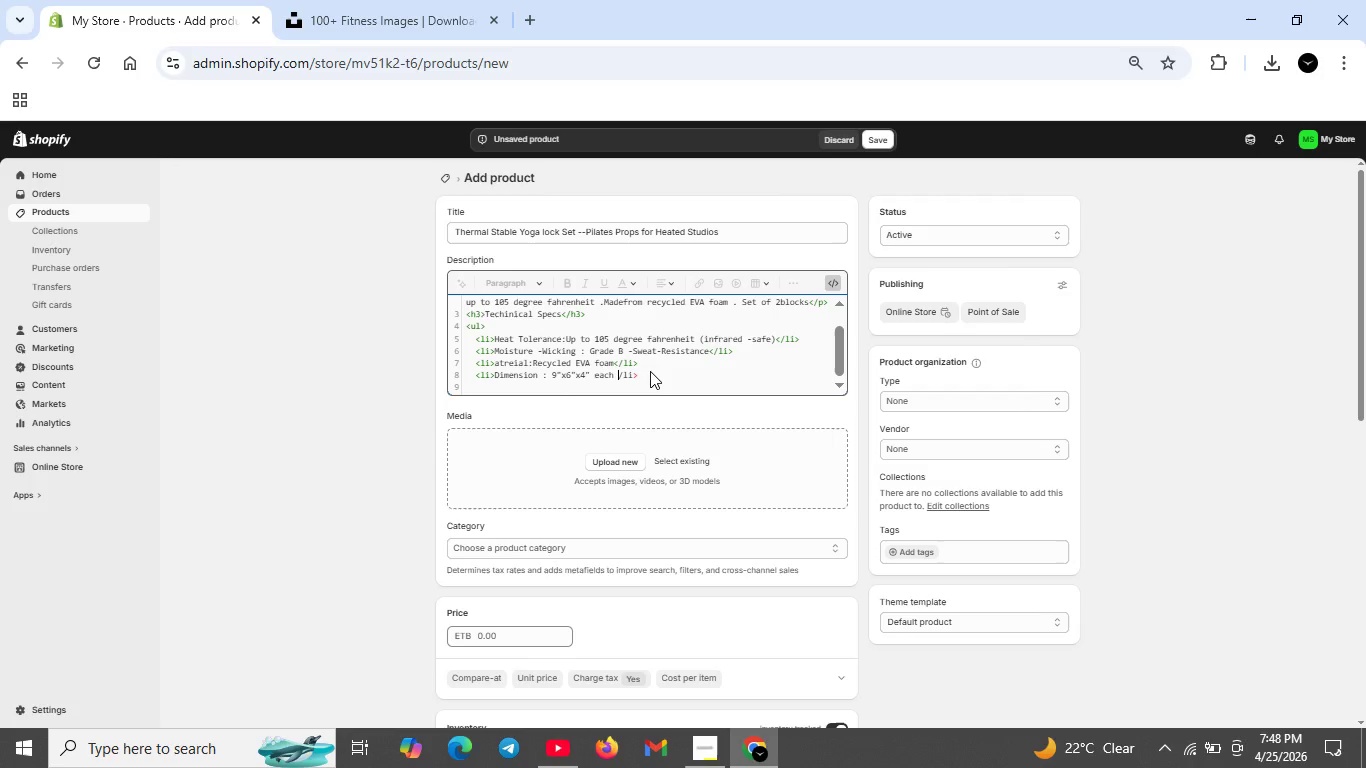 
key(ArrowLeft)
 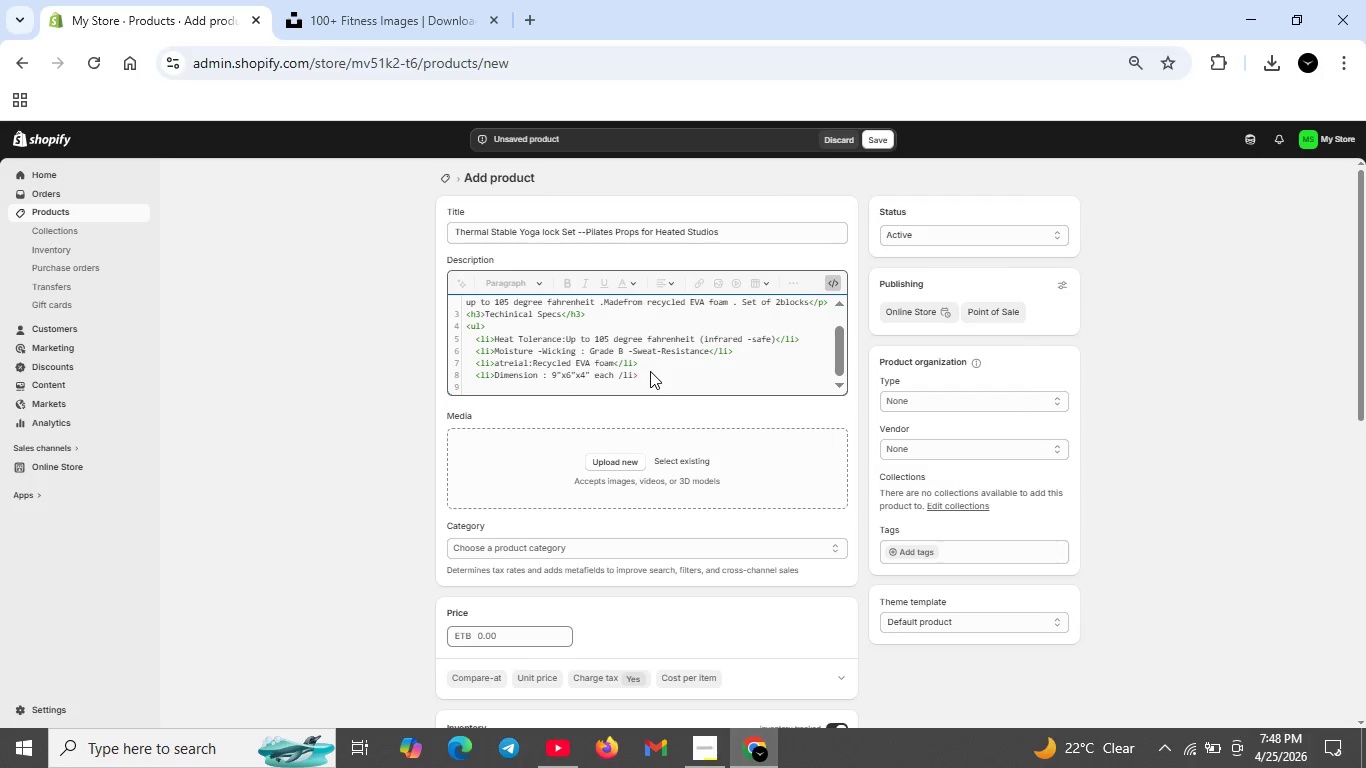 
key(Shift+ShiftRight)
 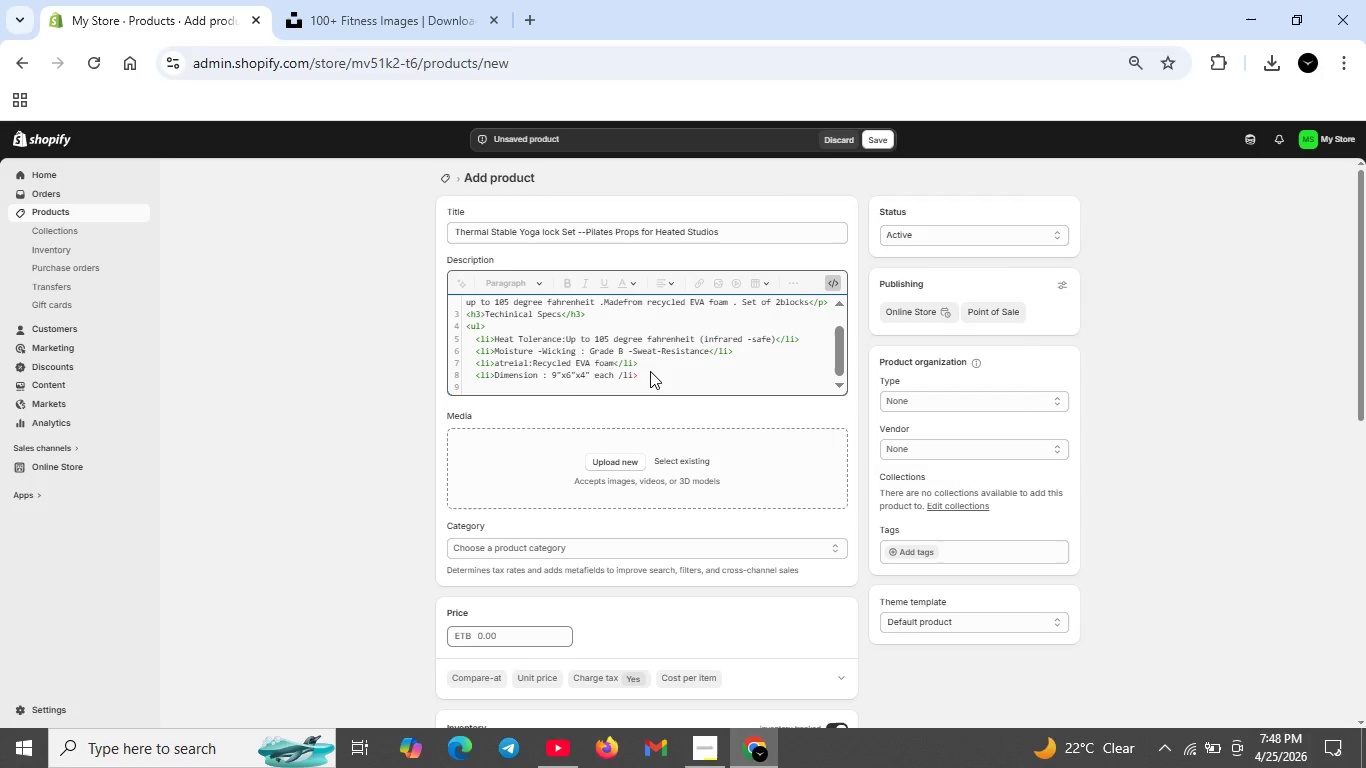 
key(Shift+Comma)
 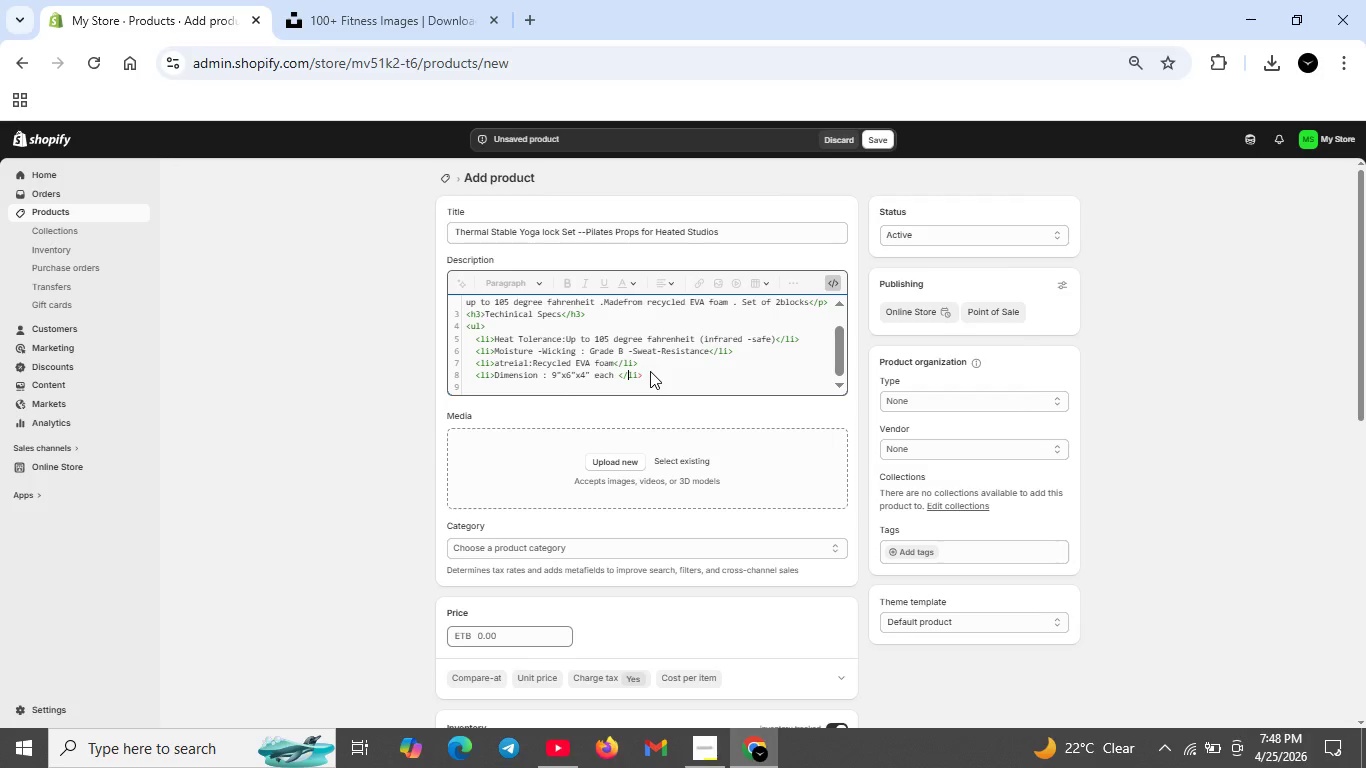 
key(ArrowRight)
 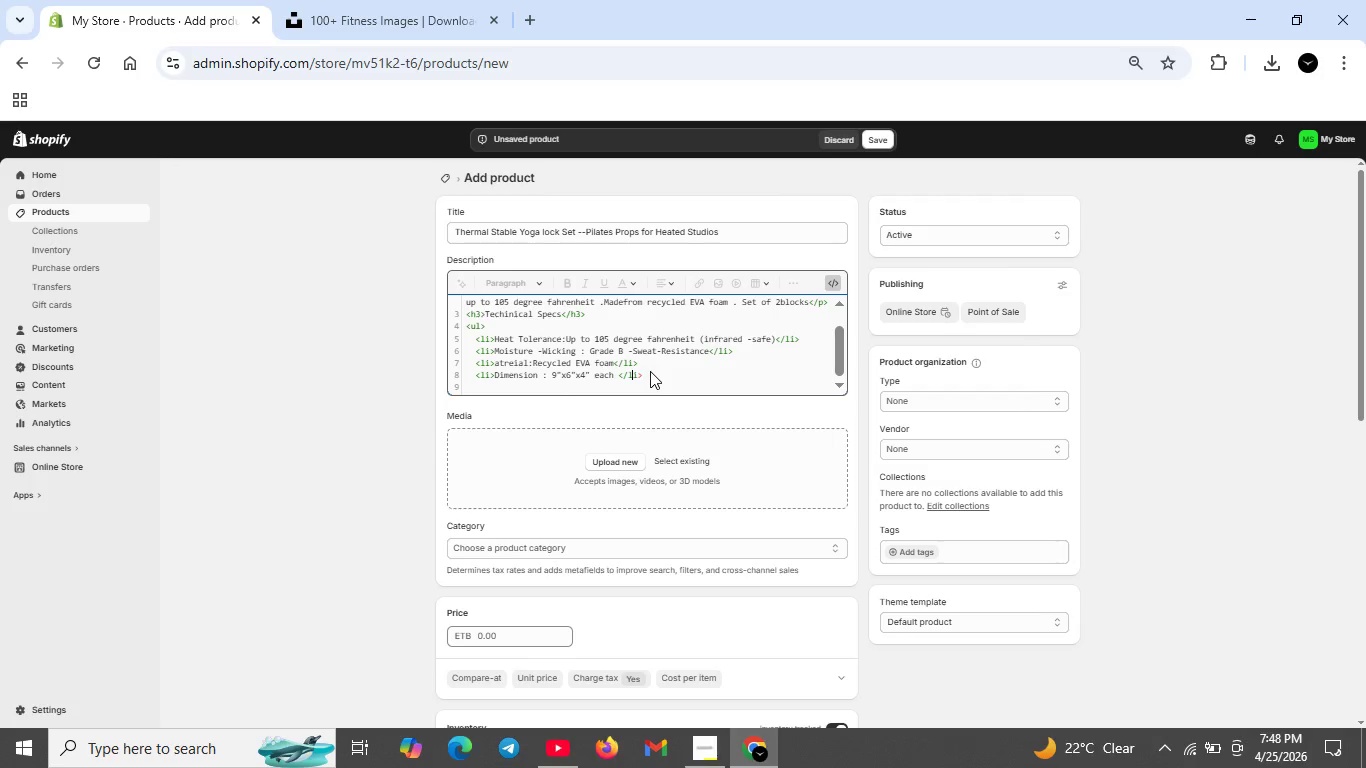 
key(ArrowRight)
 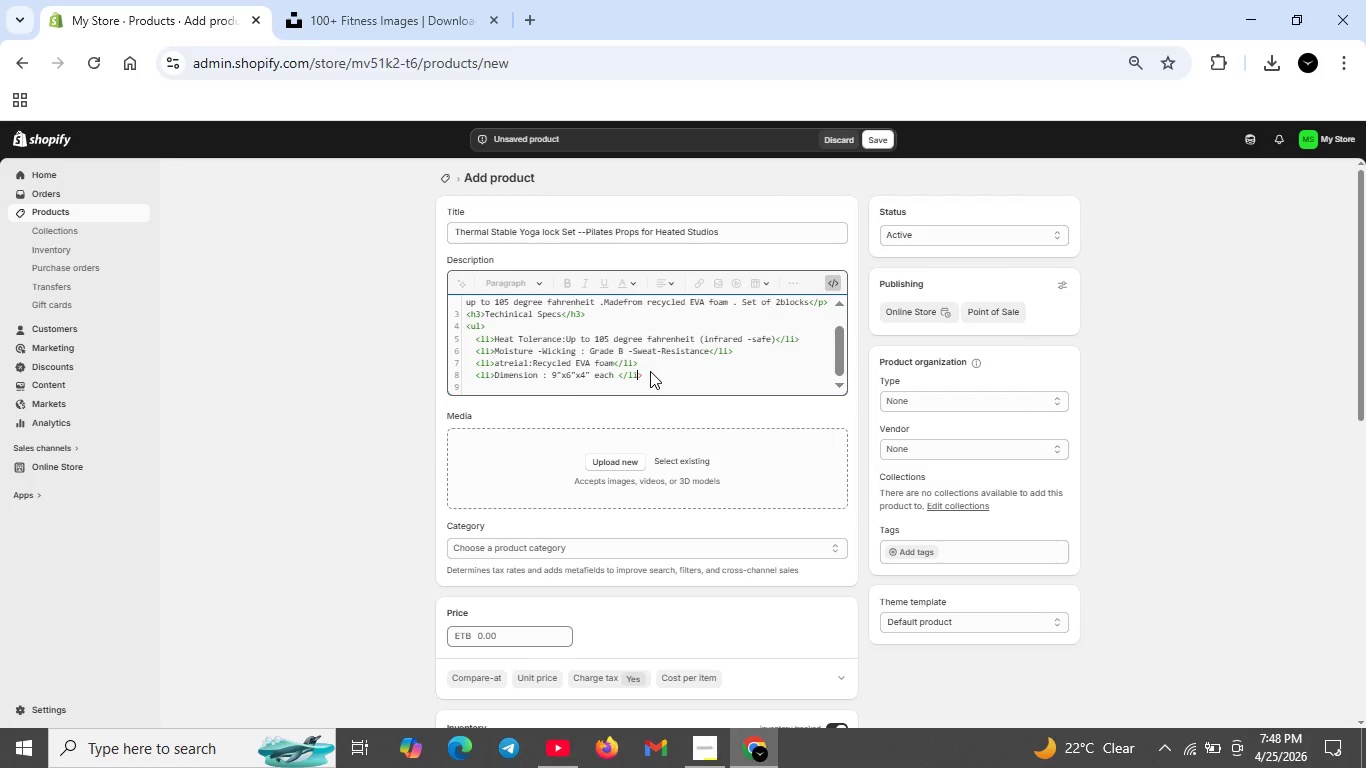 
key(ArrowRight)
 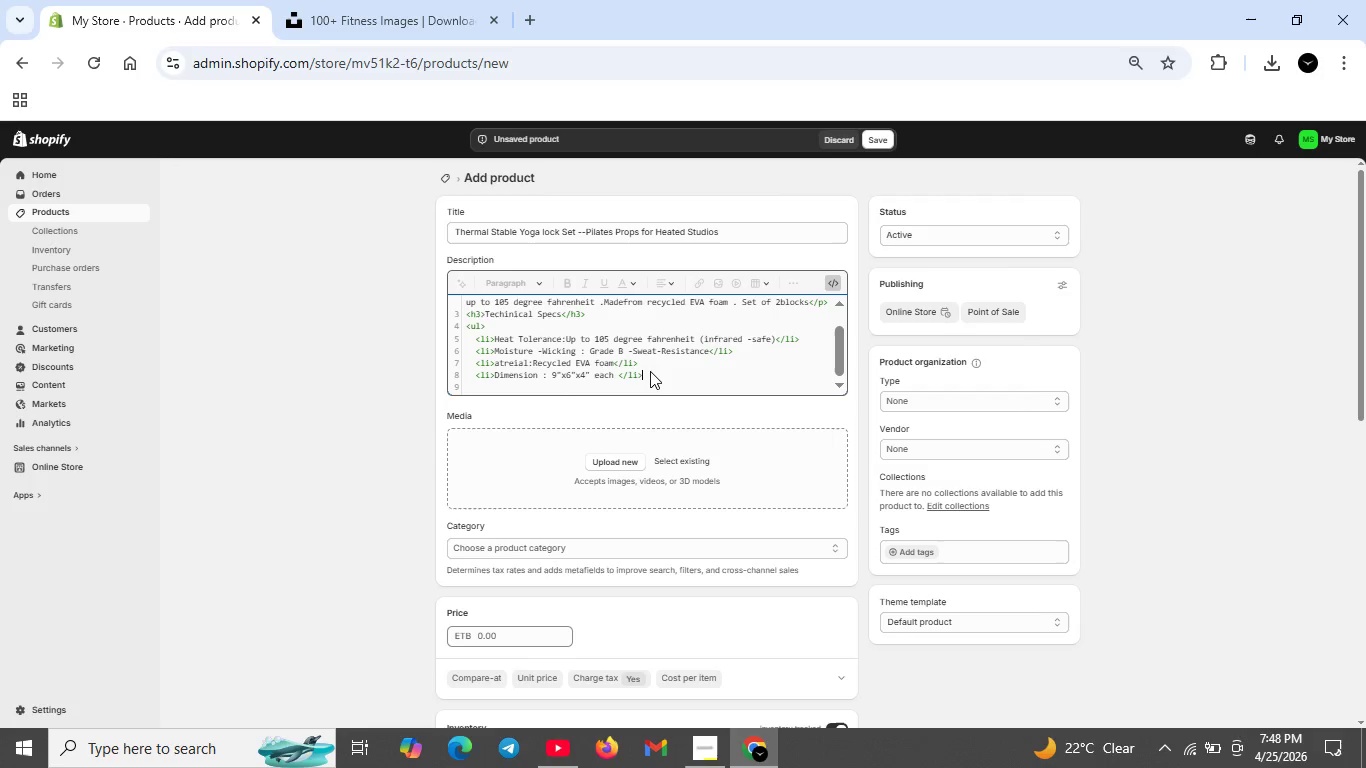 
key(ArrowRight)
 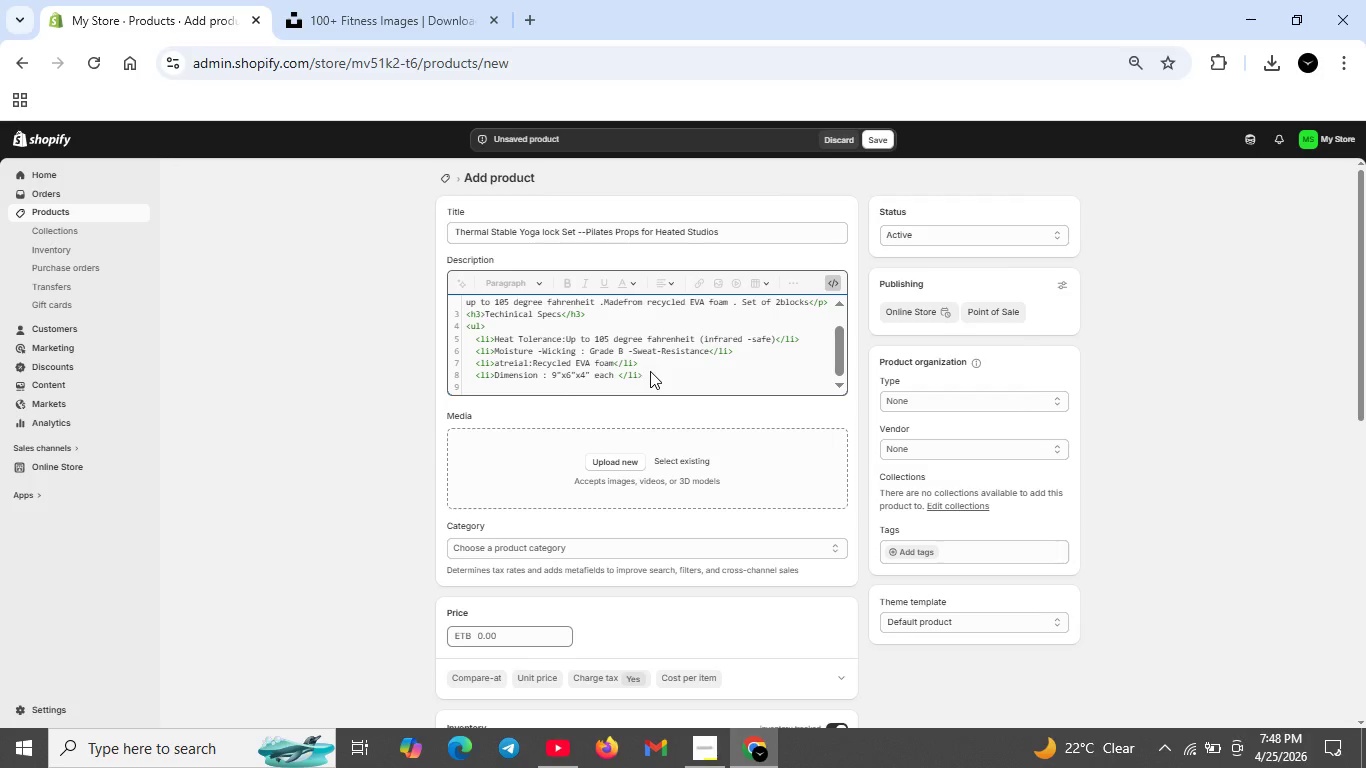 
key(Shift+ShiftRight)
 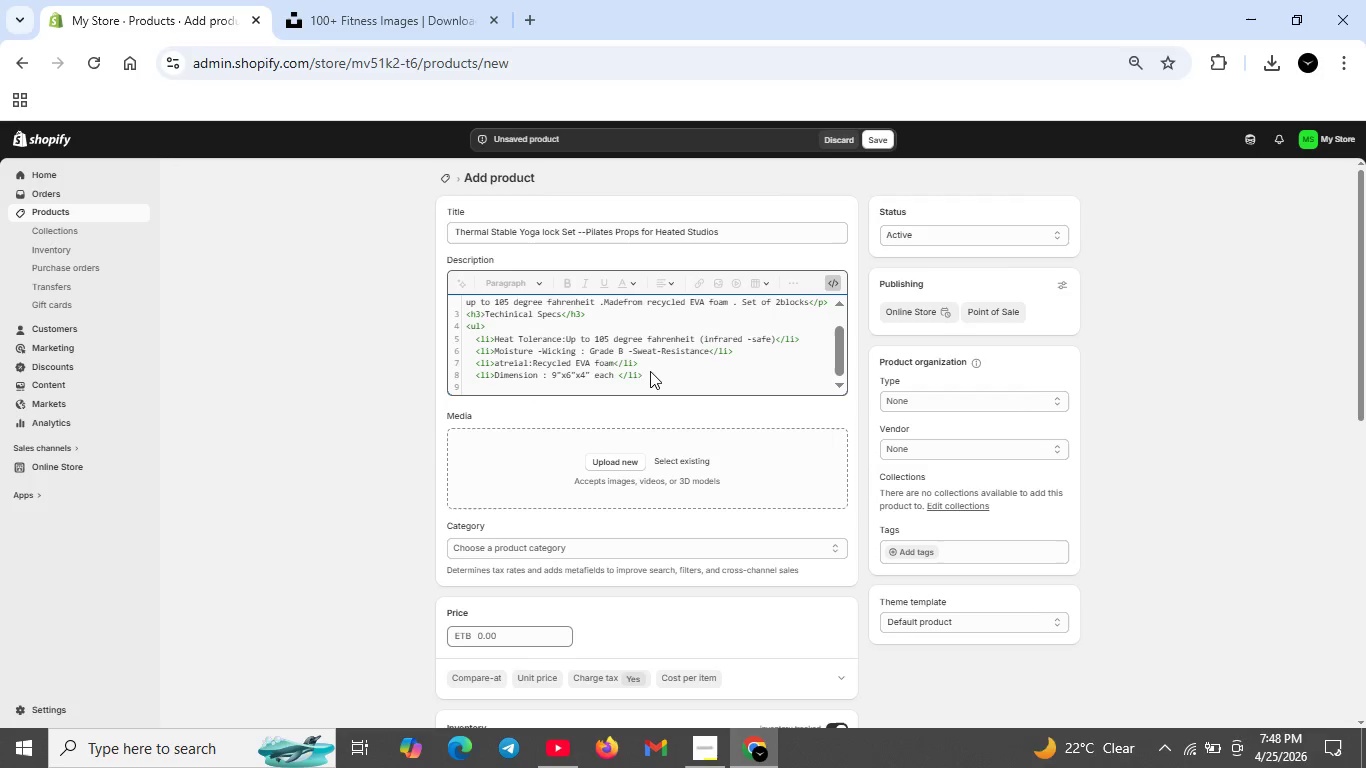 
key(Shift+Enter)
 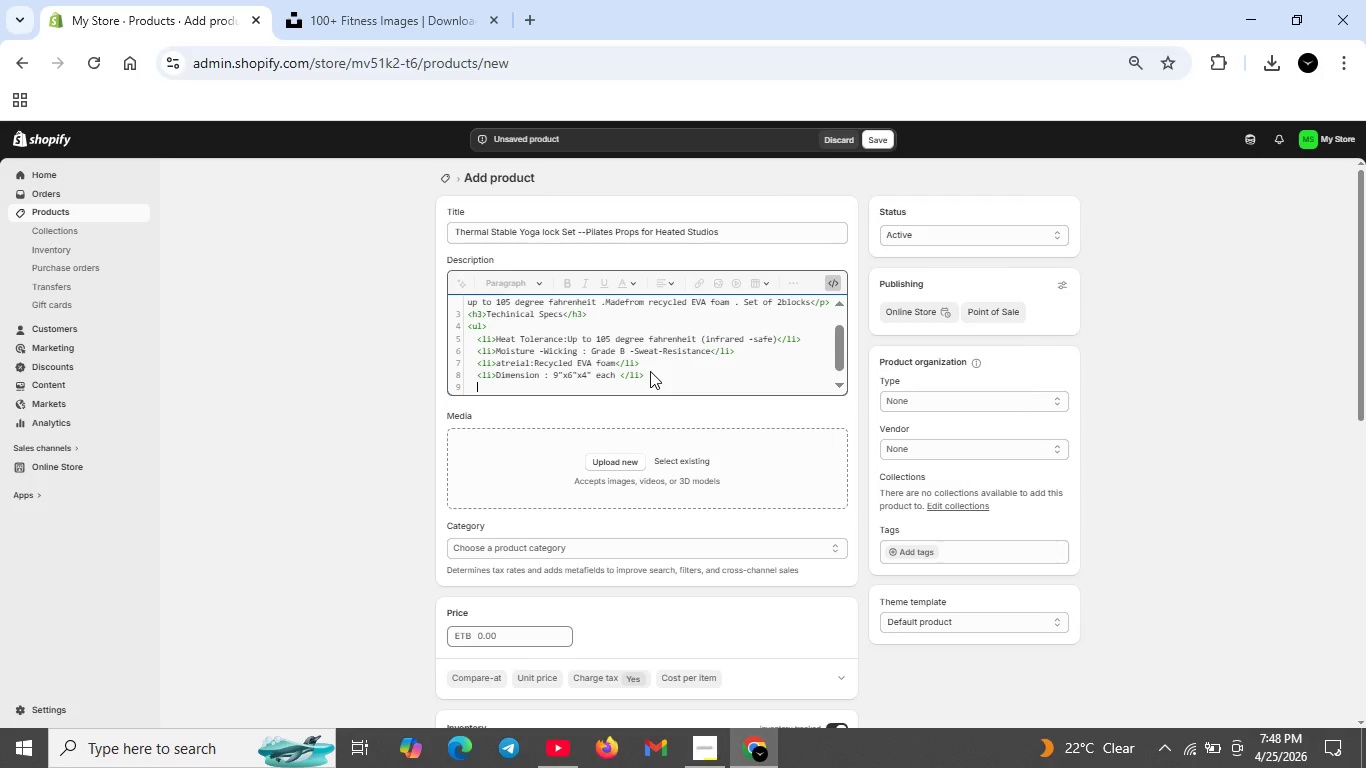 
type(<lo)
key(Backspace)
type(i>)
 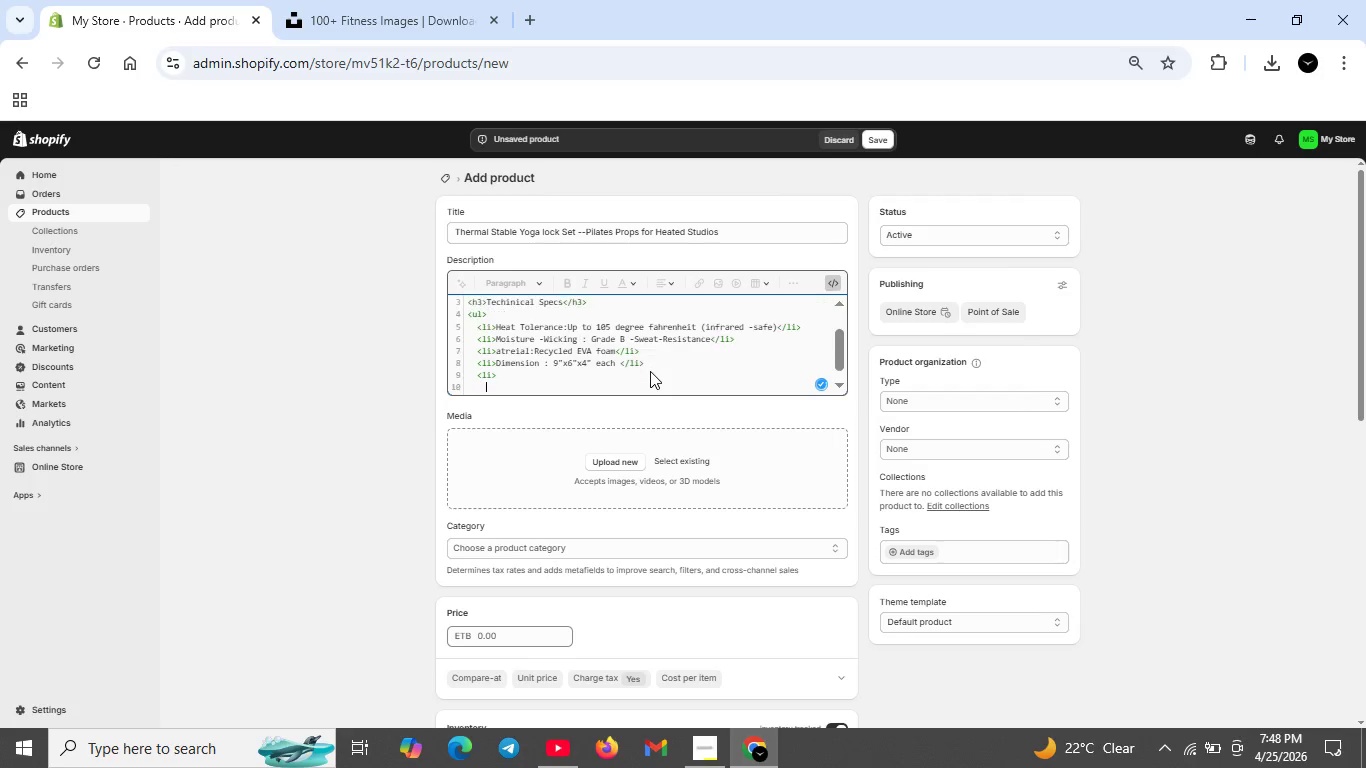 
 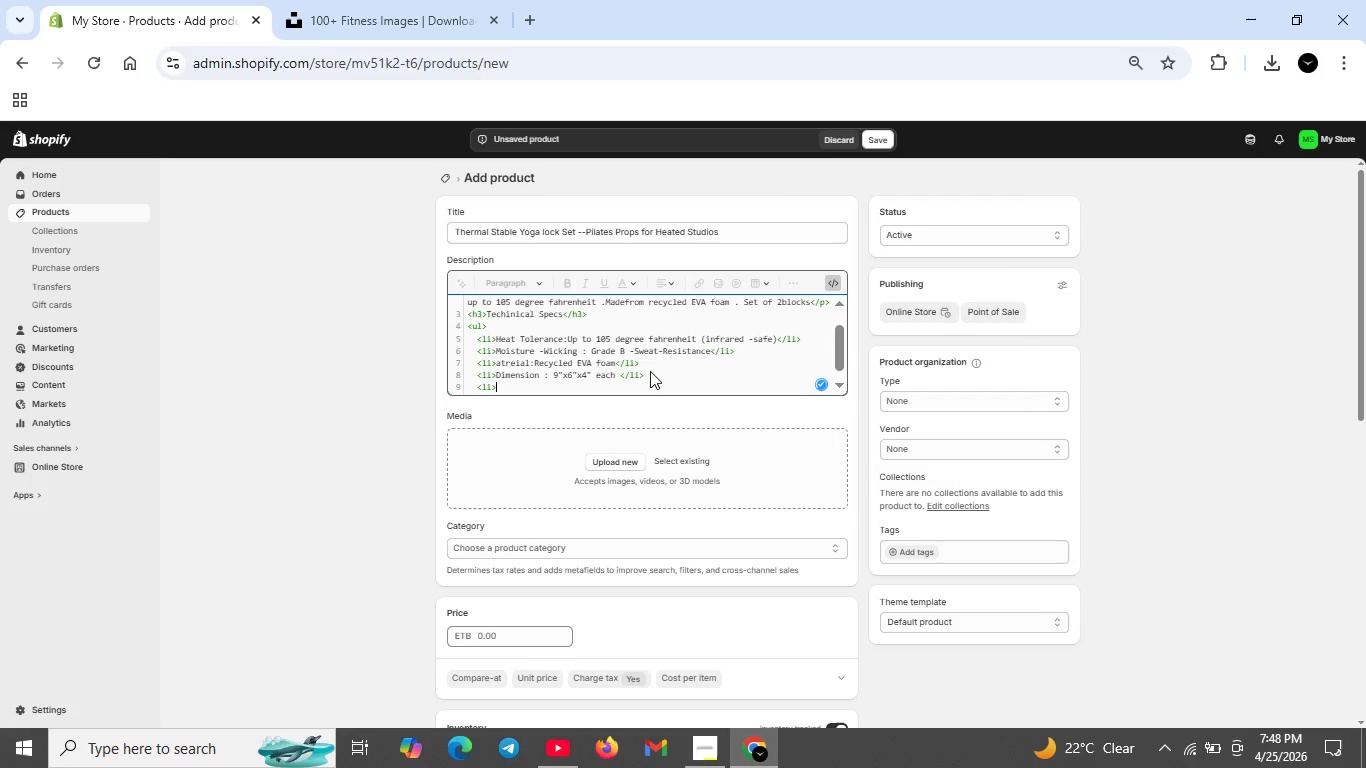 
key(Shift+Enter)
 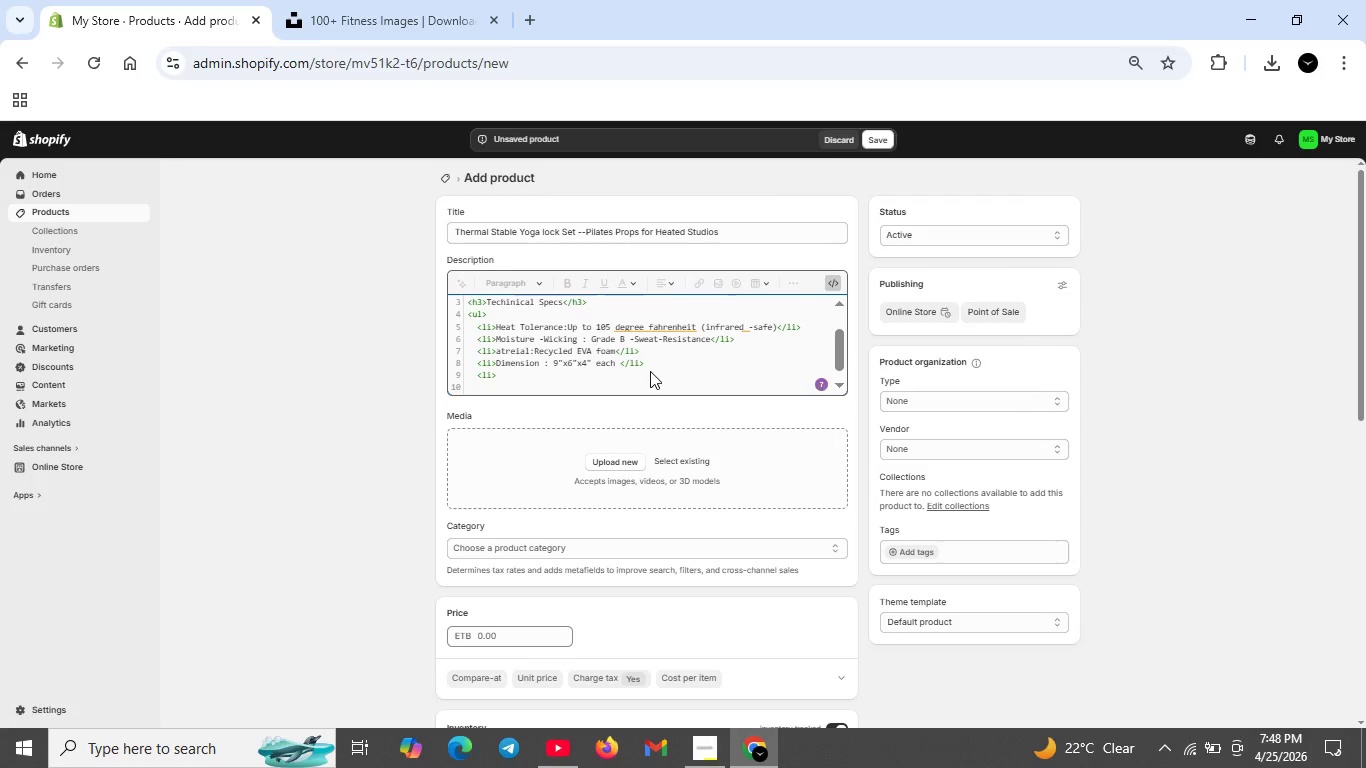 
type(Set of 2 blokc)
key(Backspace)
key(Backspace)
type(cks</li>)
 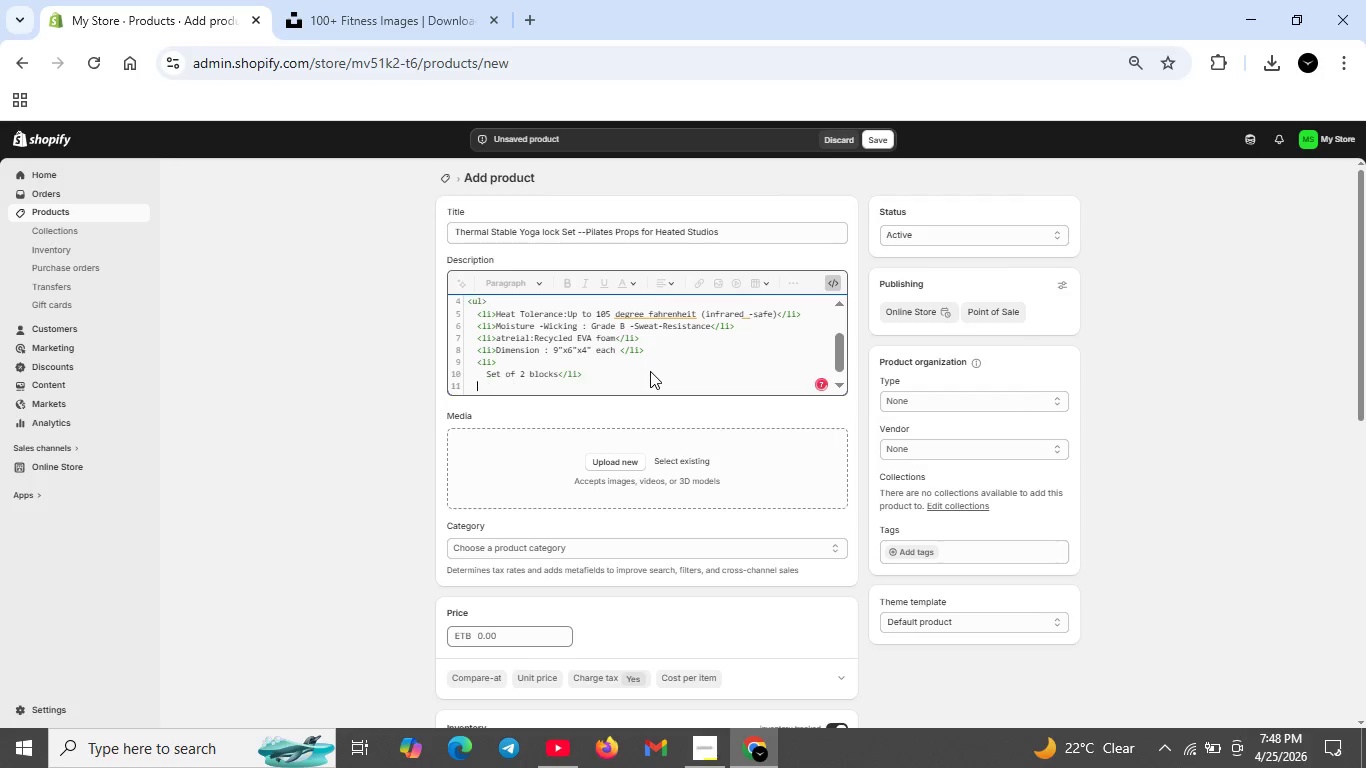 
 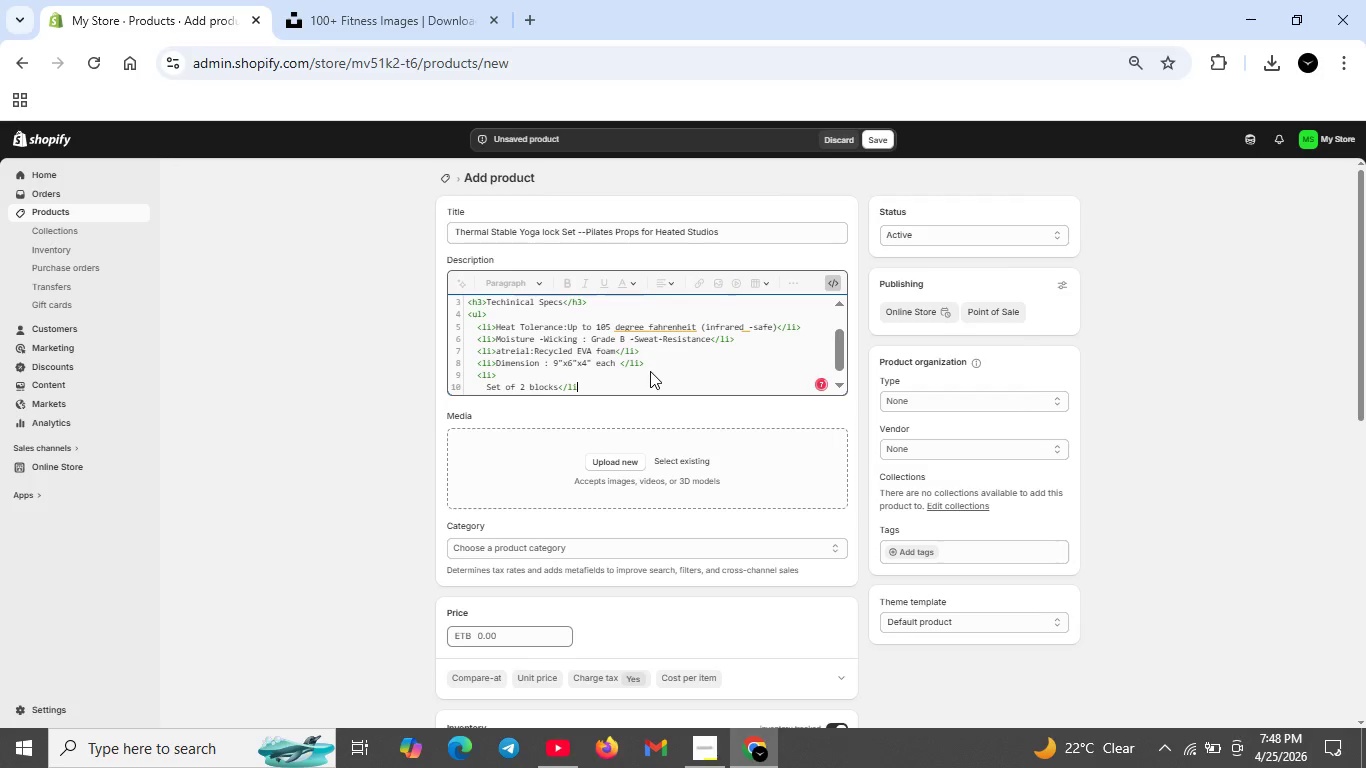 
key(Shift+Enter)
 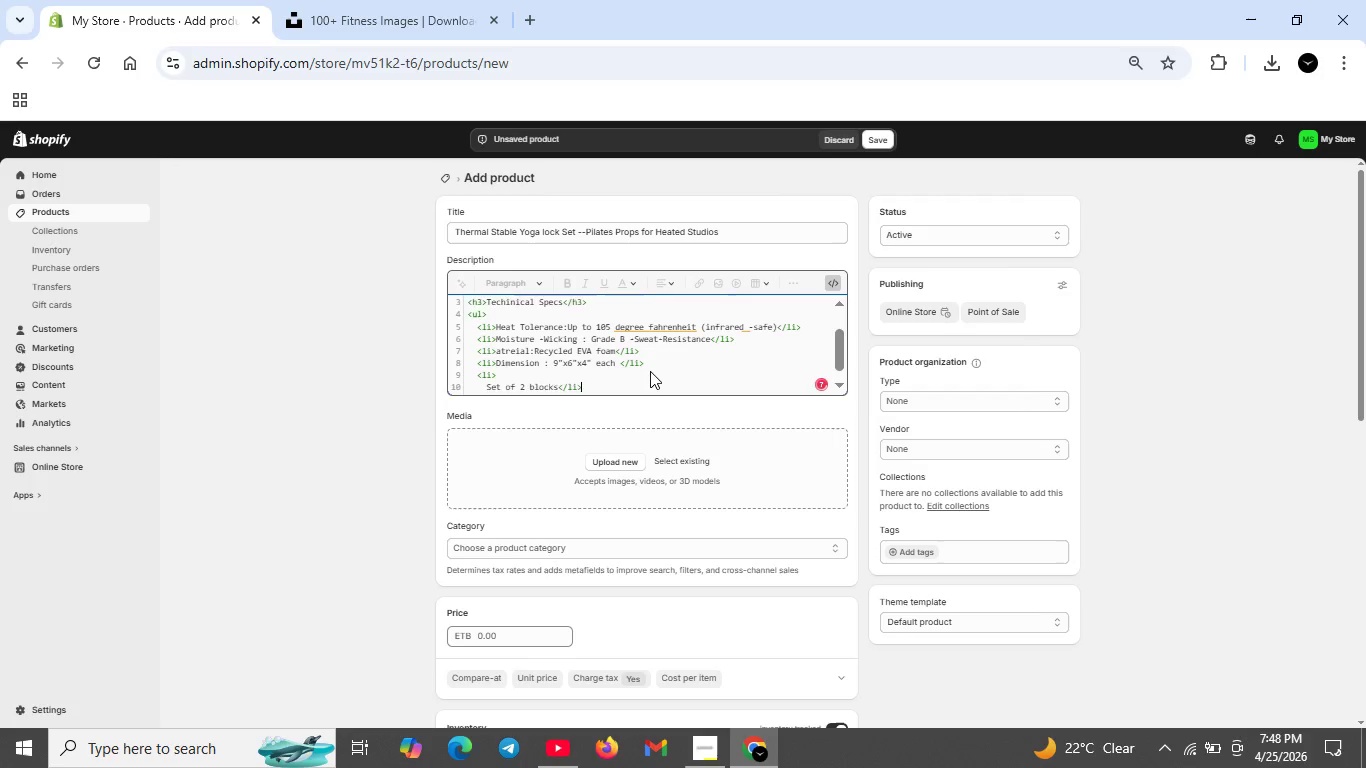 
type(</i)
key(Backspace)
type(ul>)
 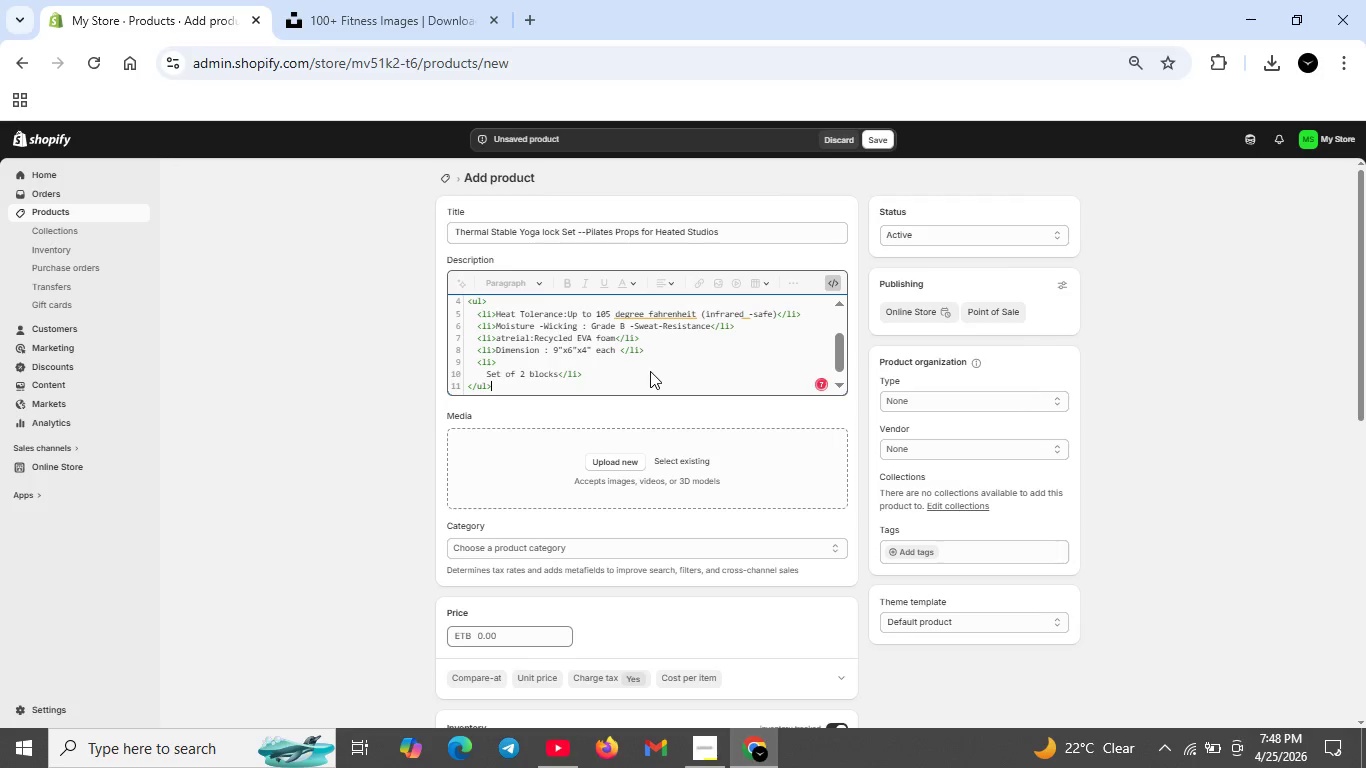 
key(Shift+Enter)
 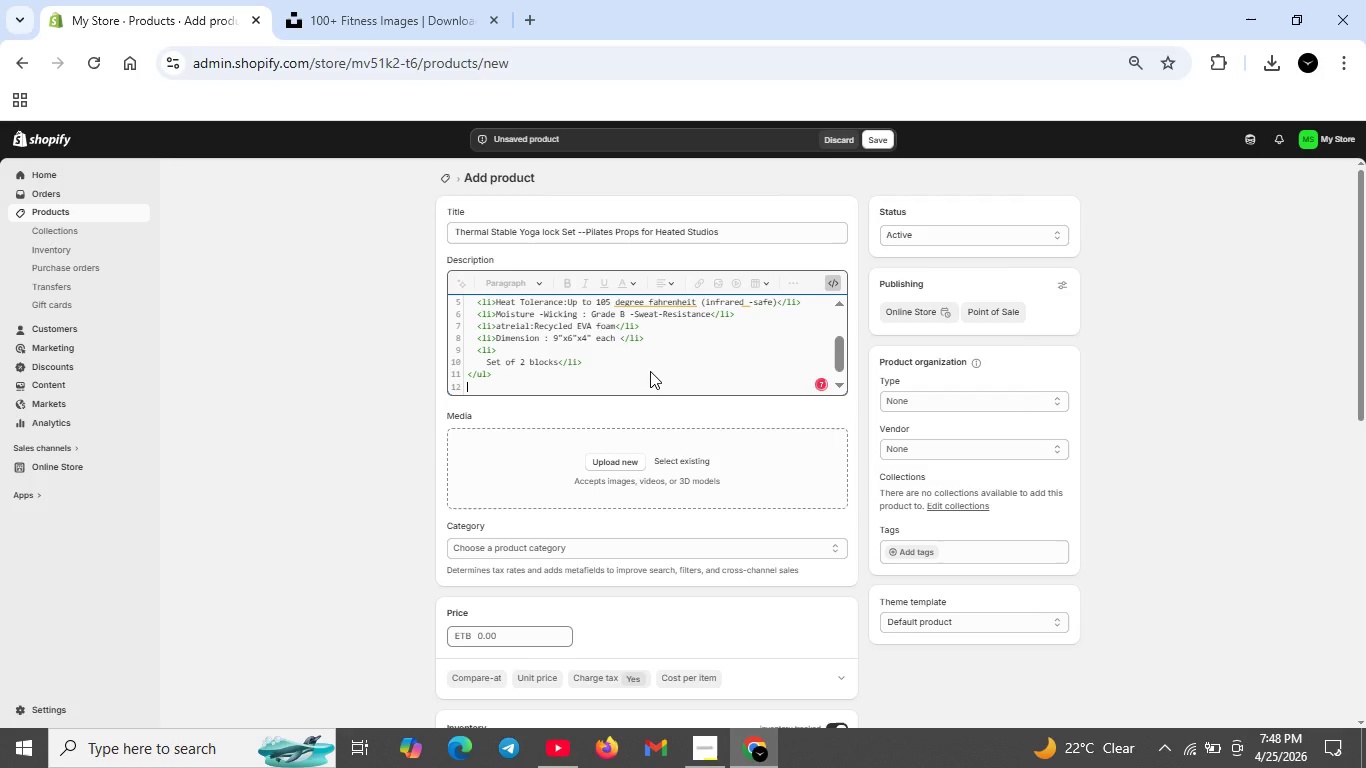 
type(<p>)
key(Backspace)
key(Backspace)
type(hw)
key(Backspace)
type(3>)
 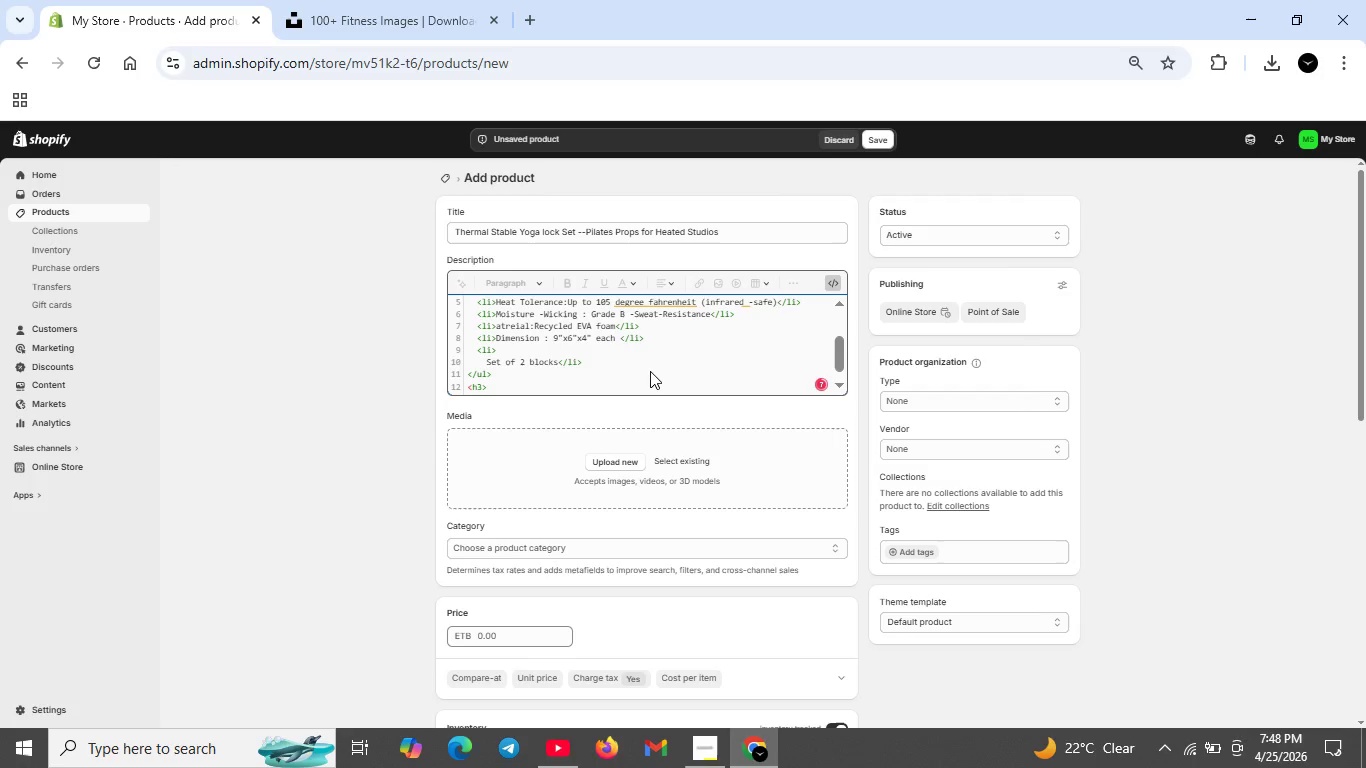 
key(Shift+Enter)
 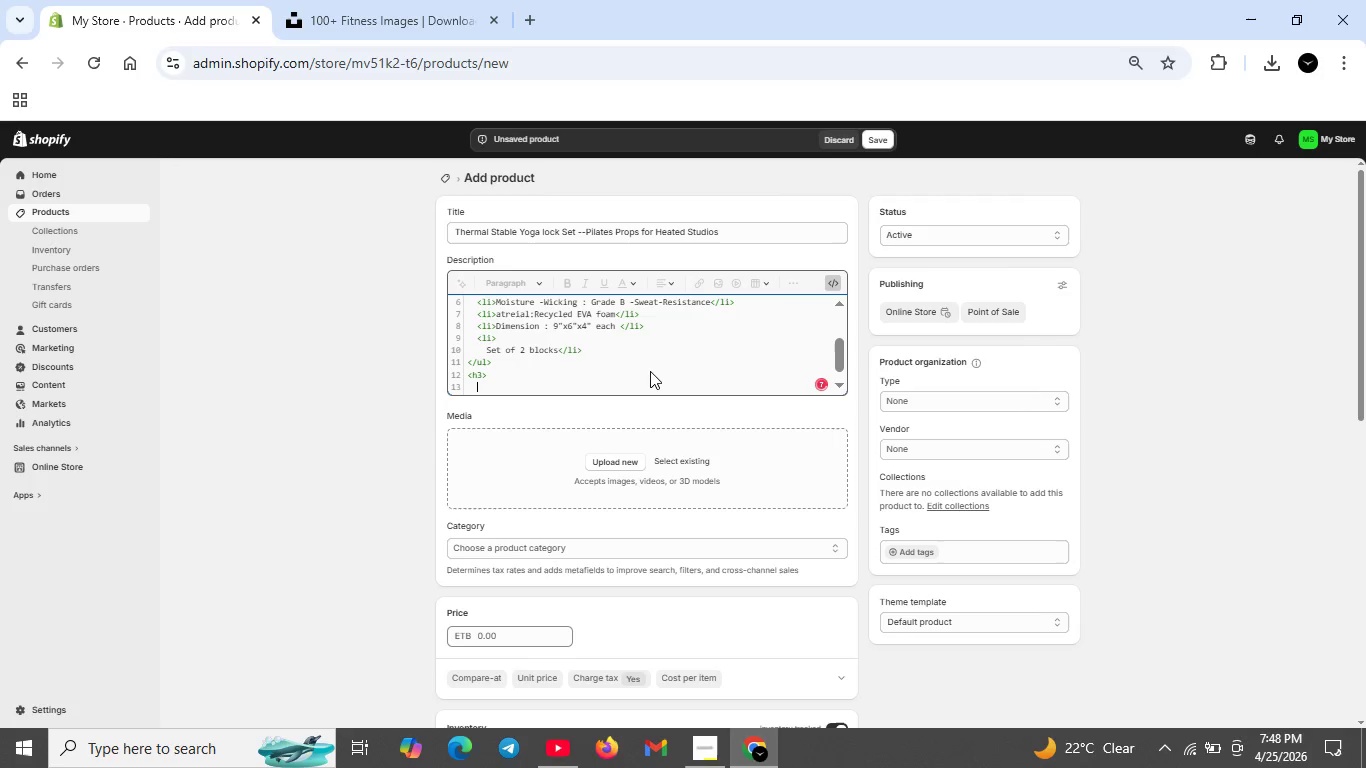 
key(Backspace)
key(Backspace)
type(Surface Texture Options</h3>)
 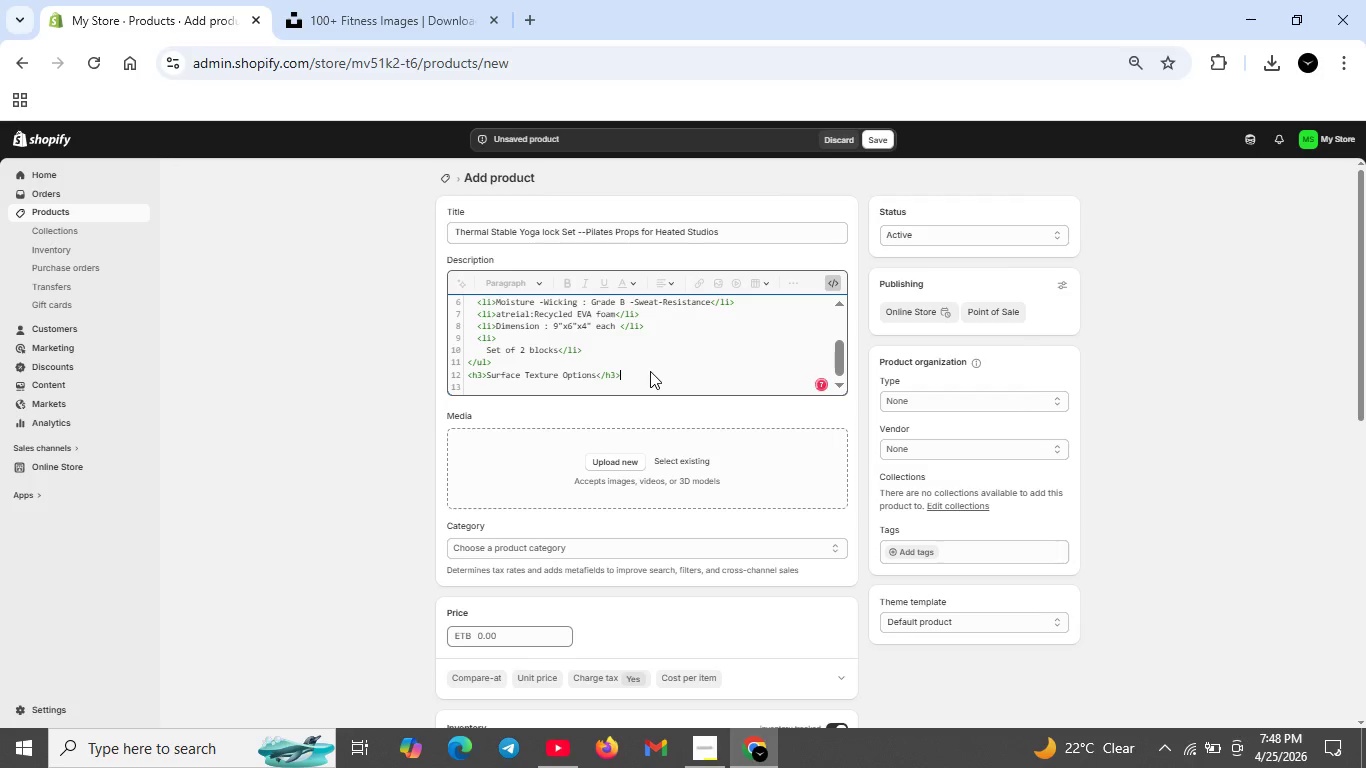 
key(Shift+Enter)
 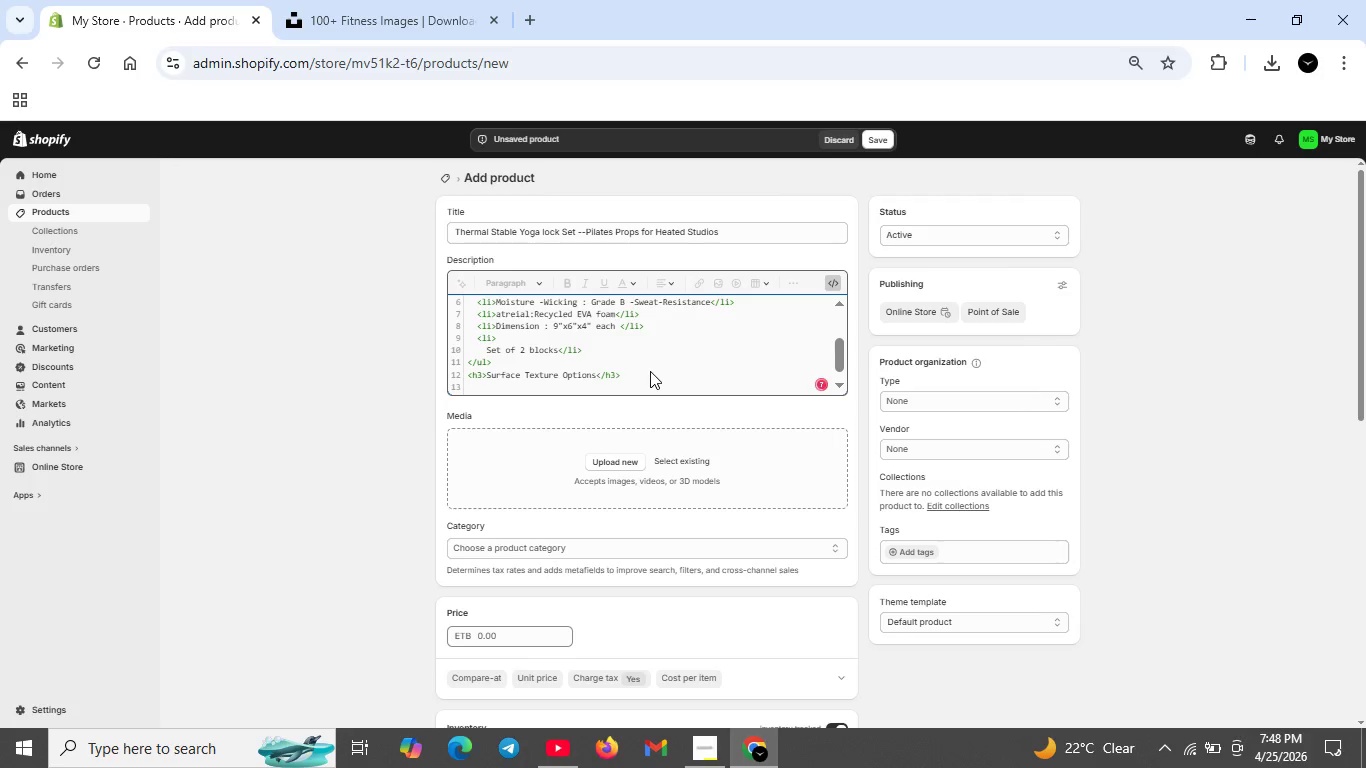 
type(<ul)
 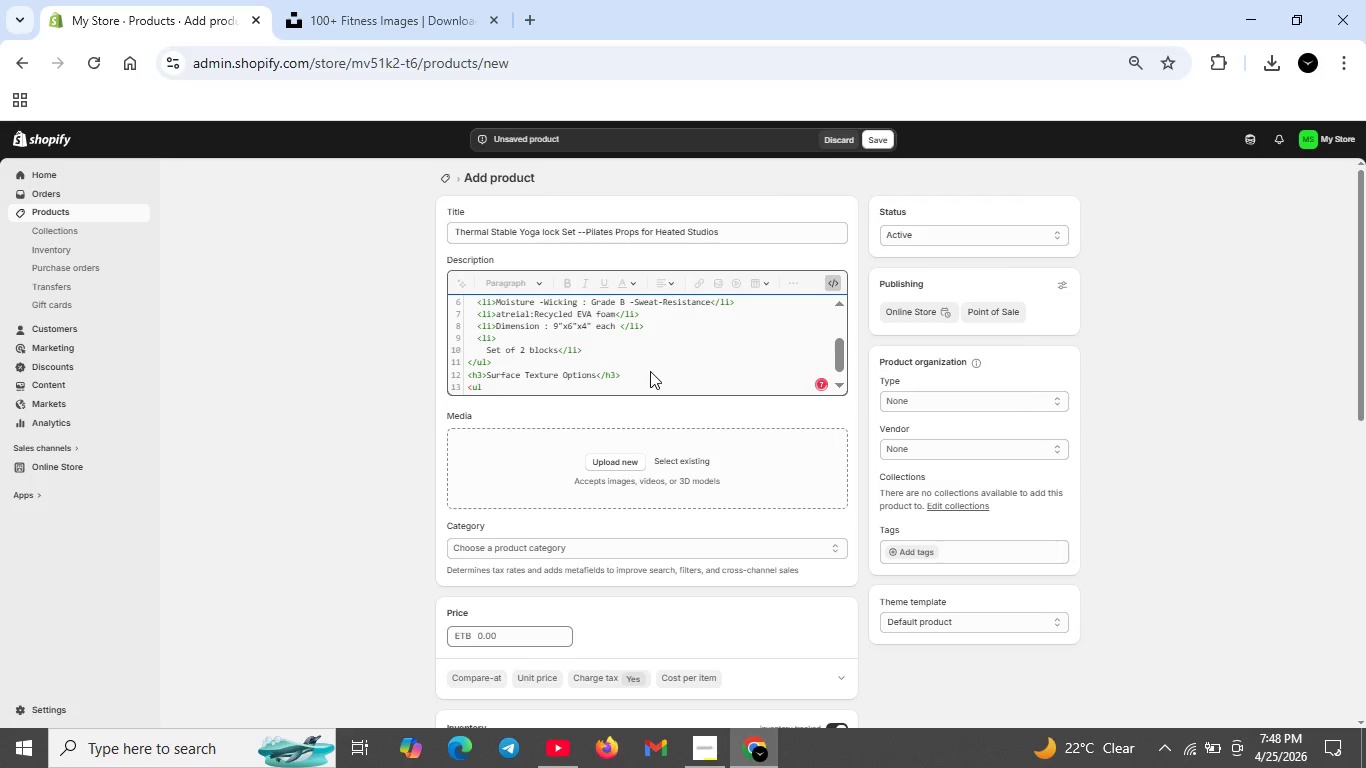 
key(Shift+Enter)
 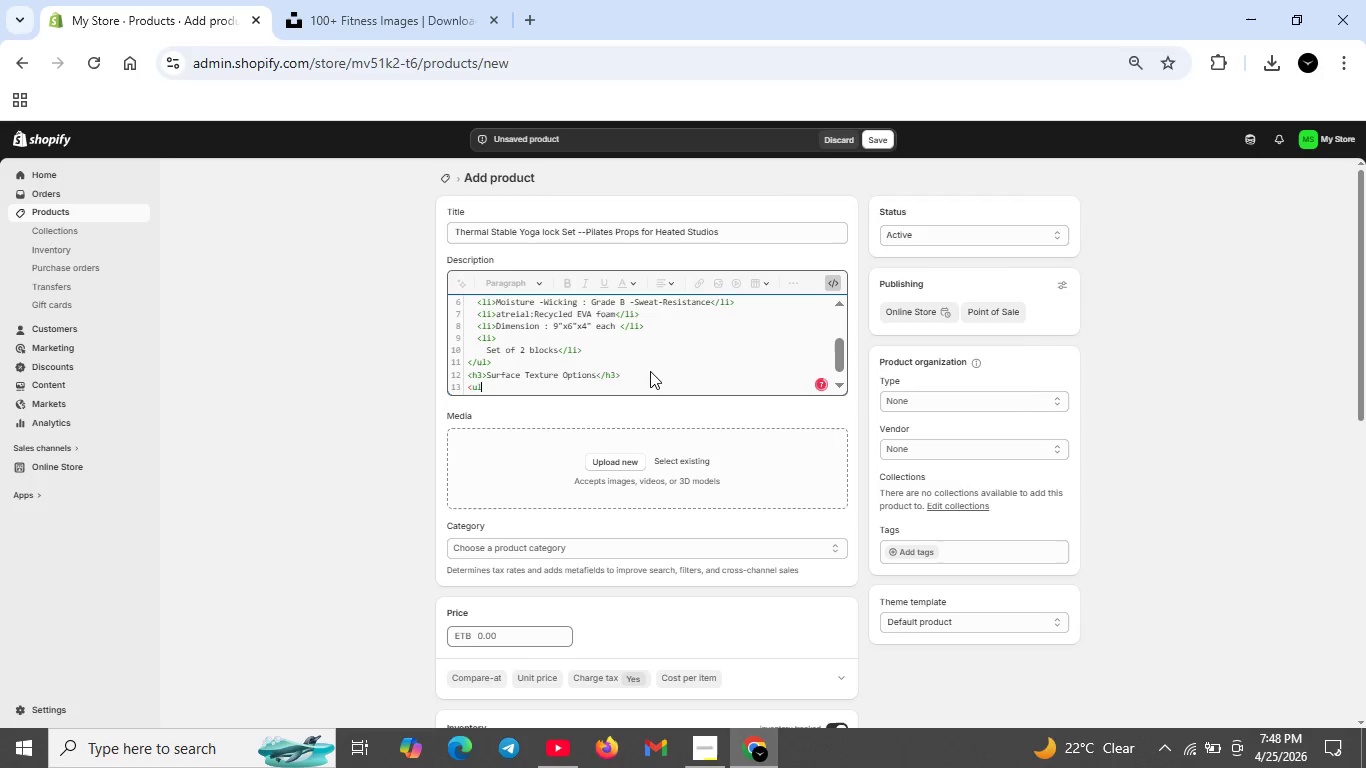 
type(<li>Fine -Grit)
 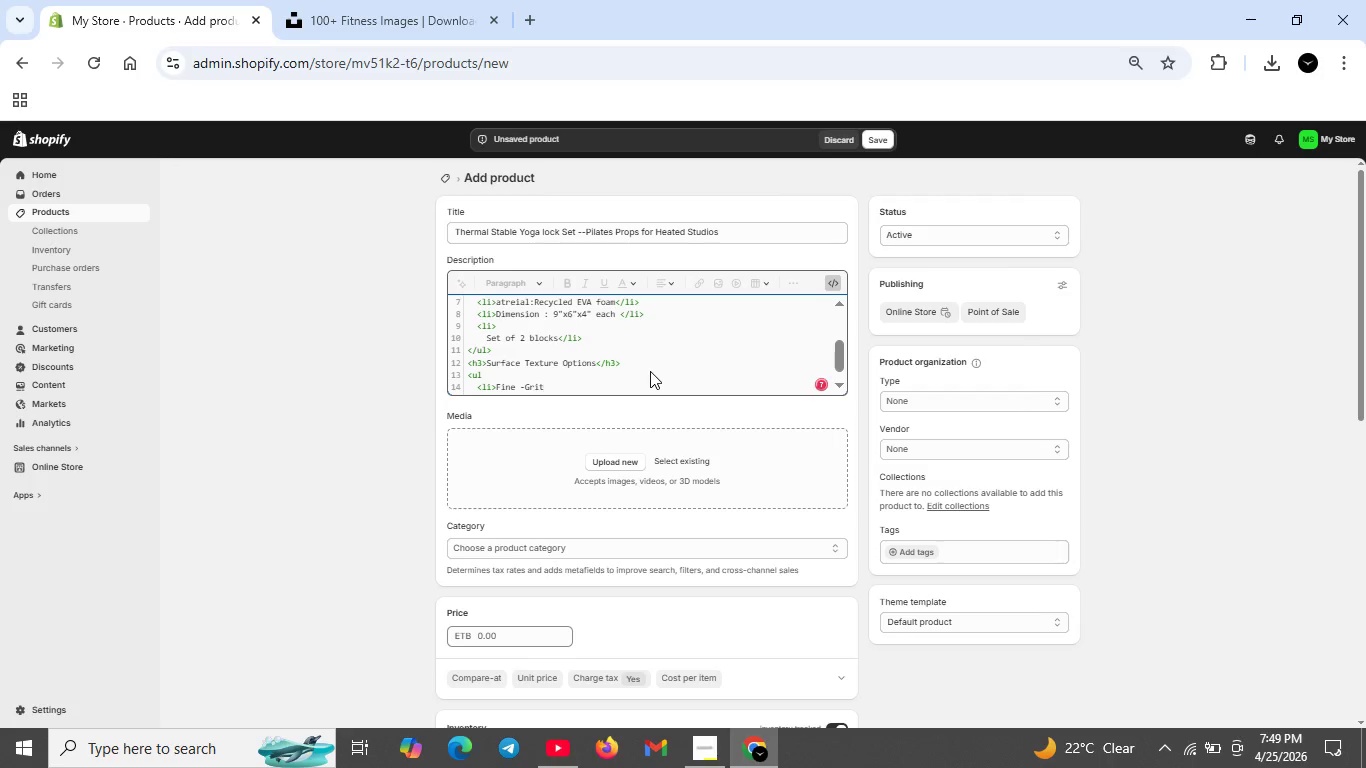 
key(ArrowLeft)
 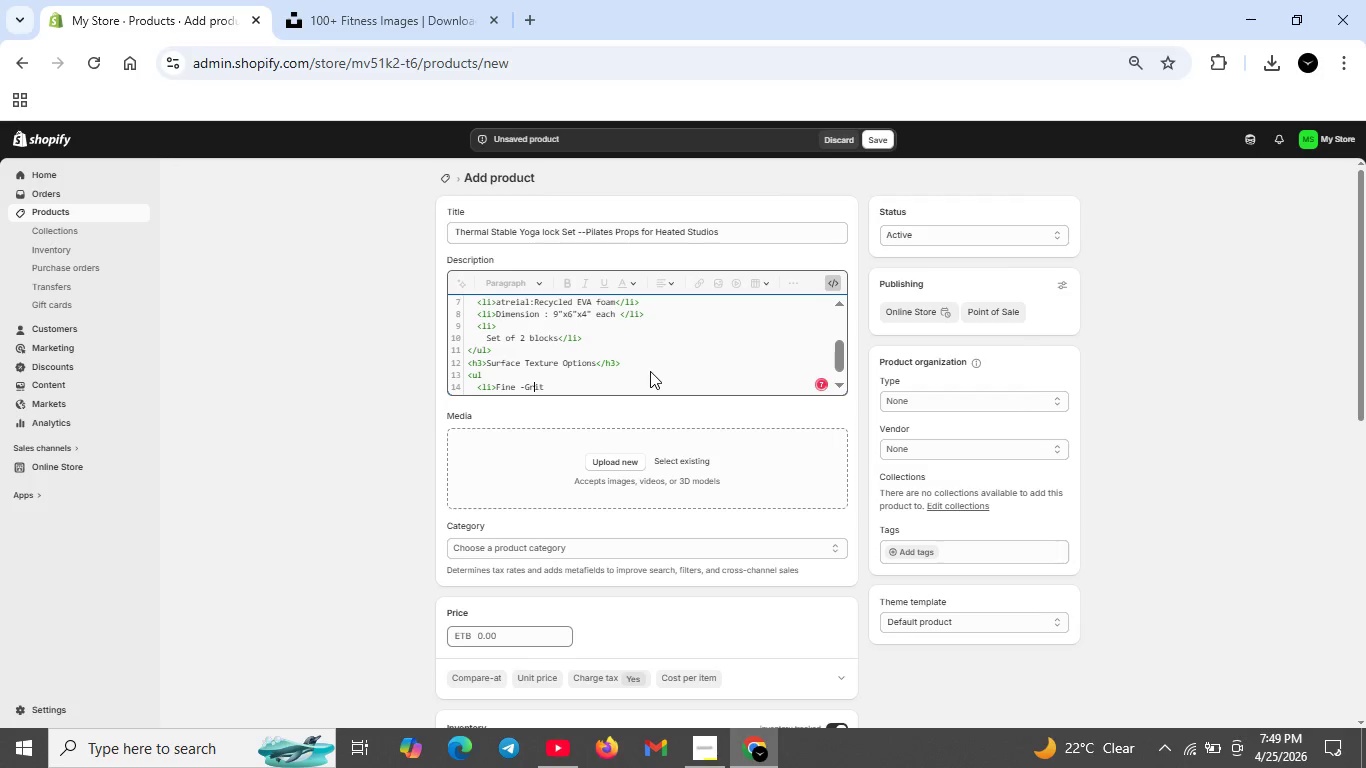 
key(ArrowLeft)
 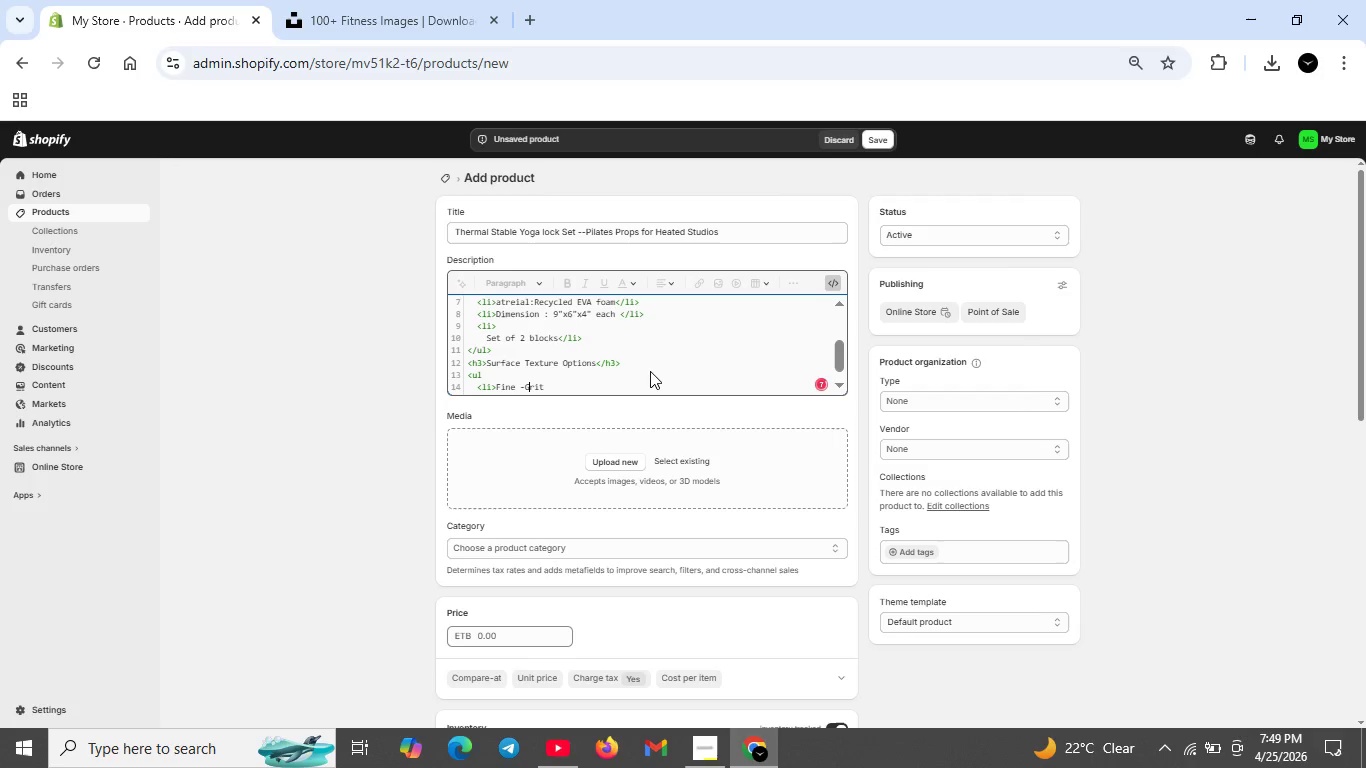 
key(ArrowLeft)
 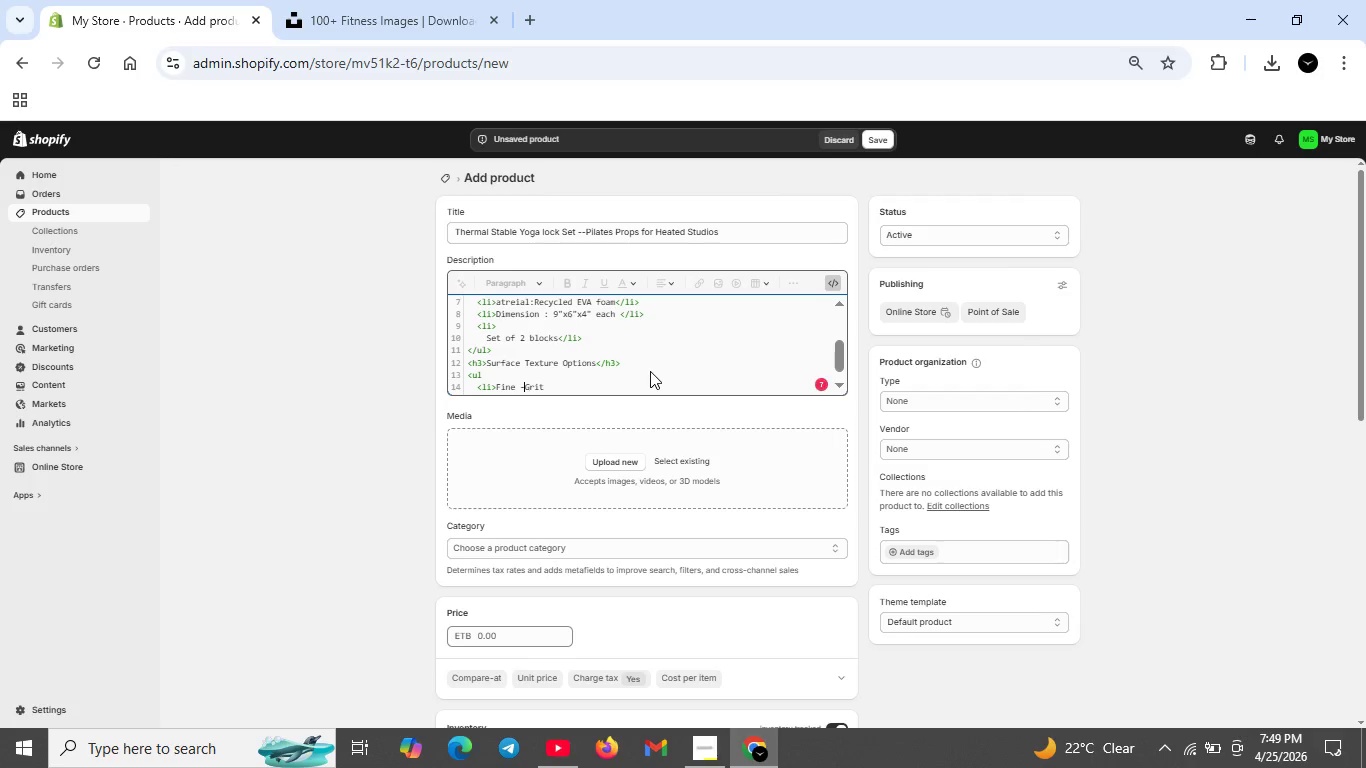 
key(ArrowLeft)
 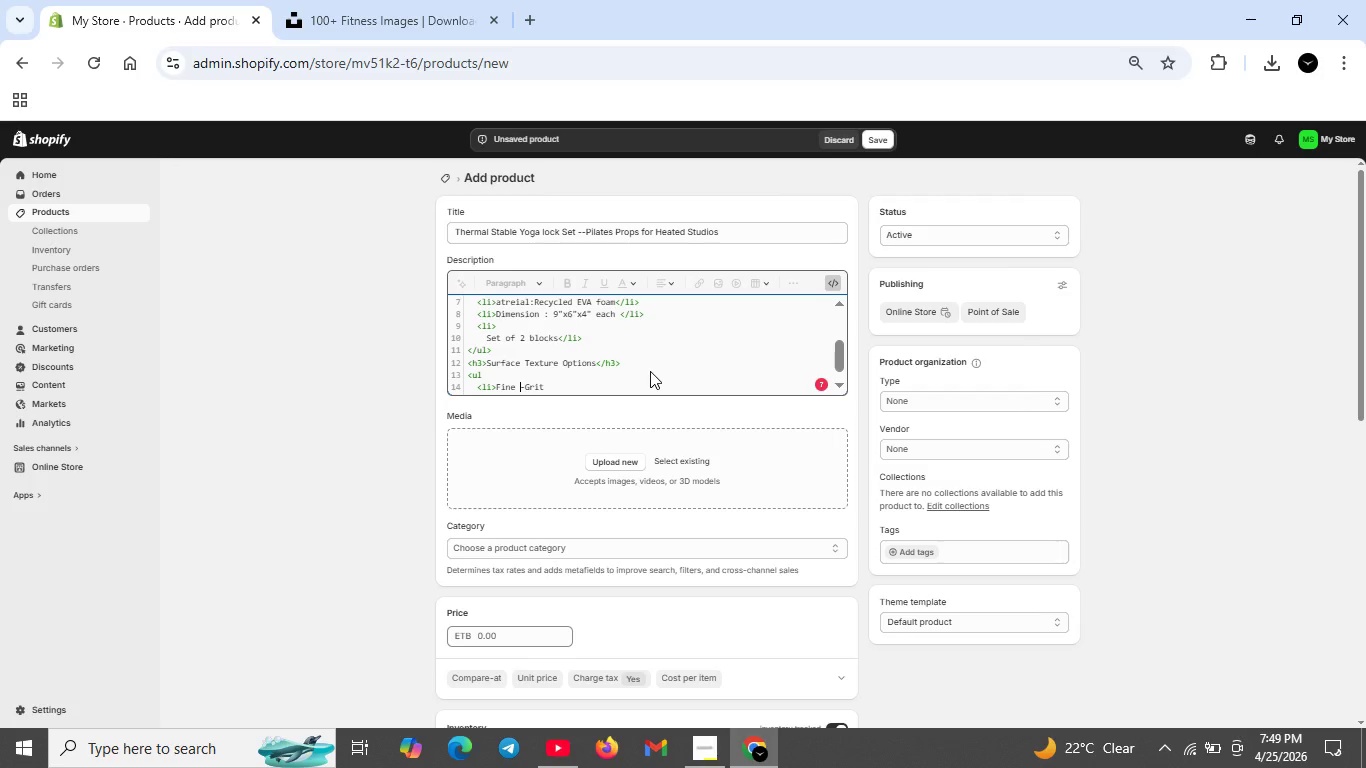 
key(ArrowLeft)
 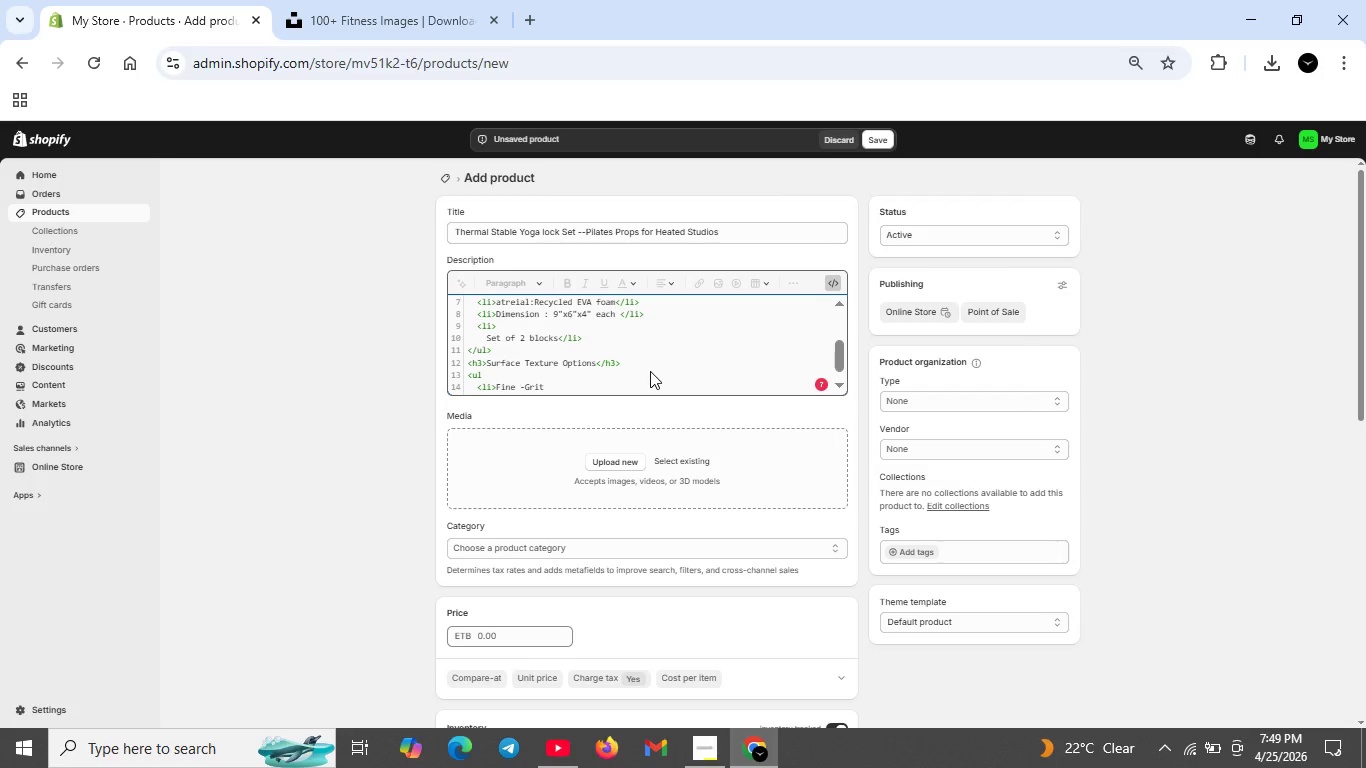 
key(Backspace)
 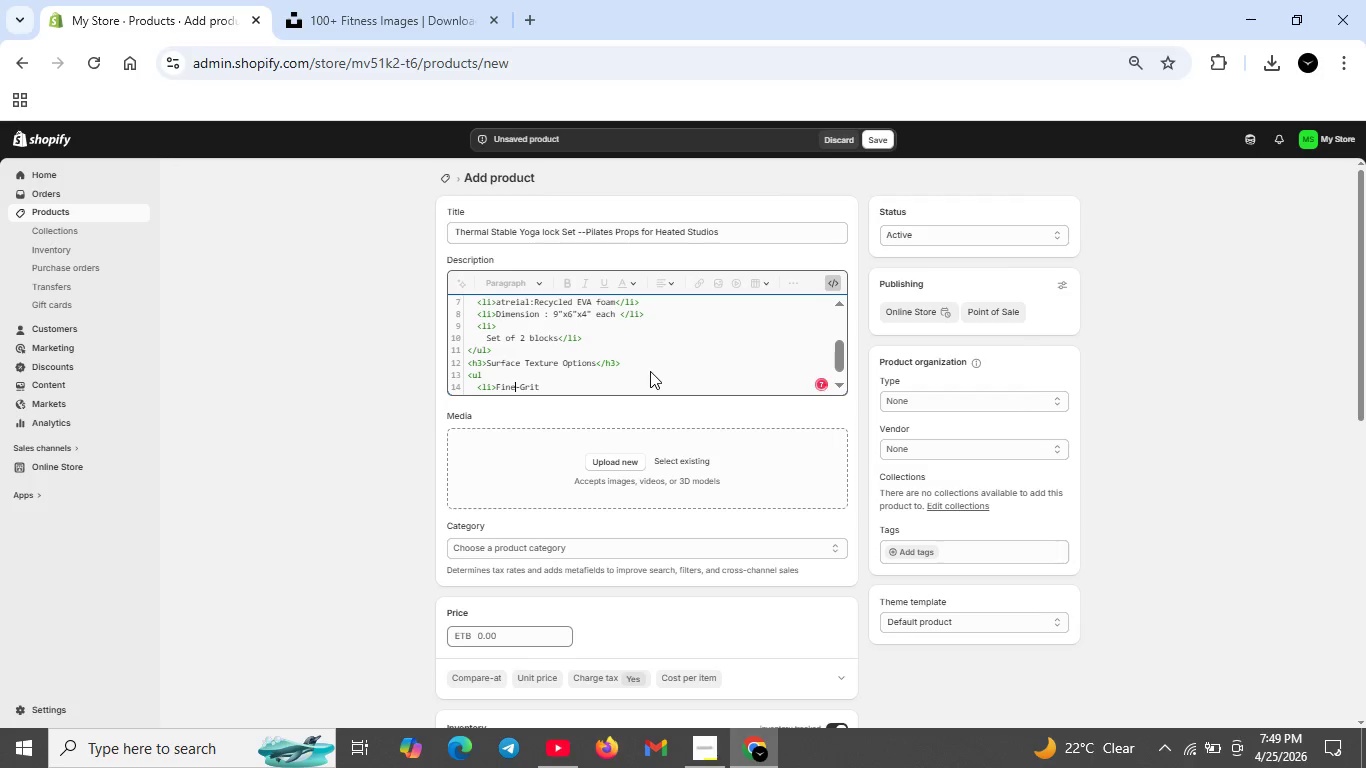 
key(ArrowRight)
 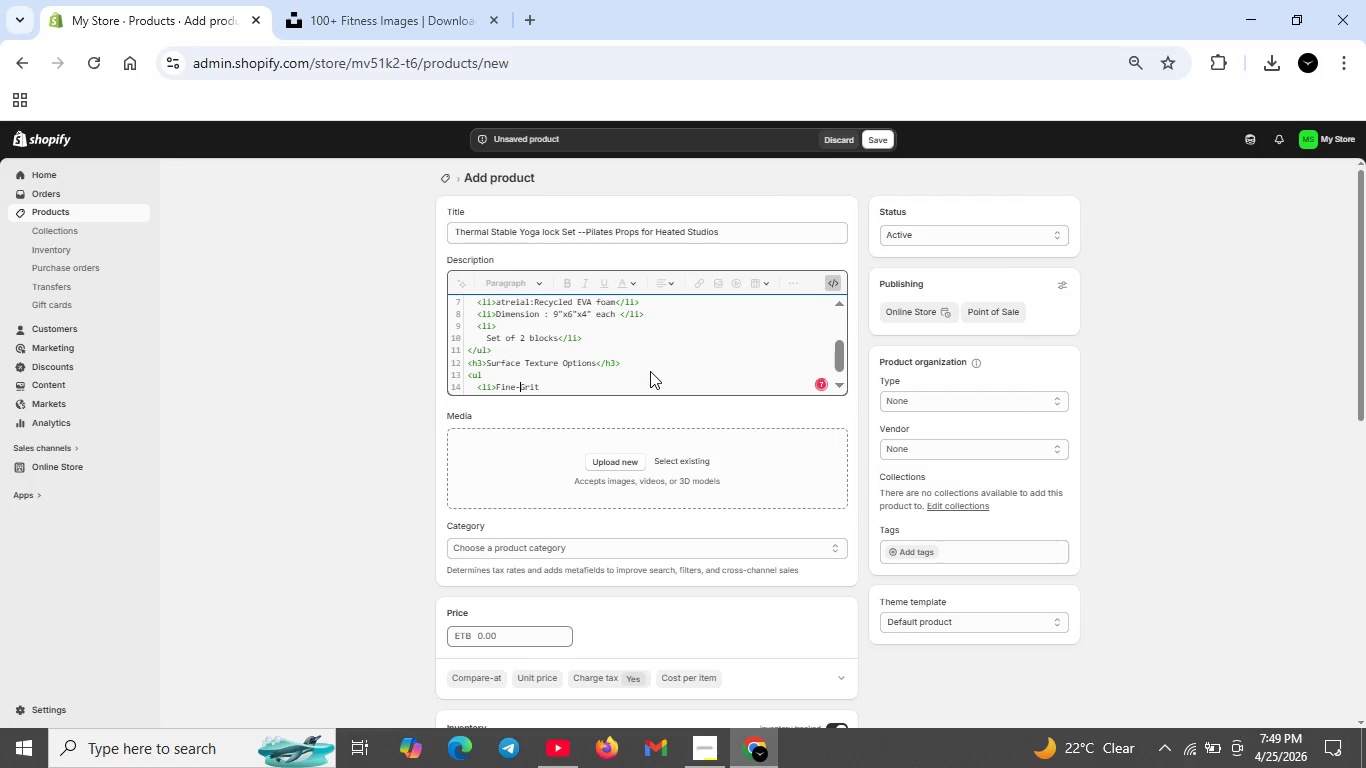 
key(ArrowRight)
 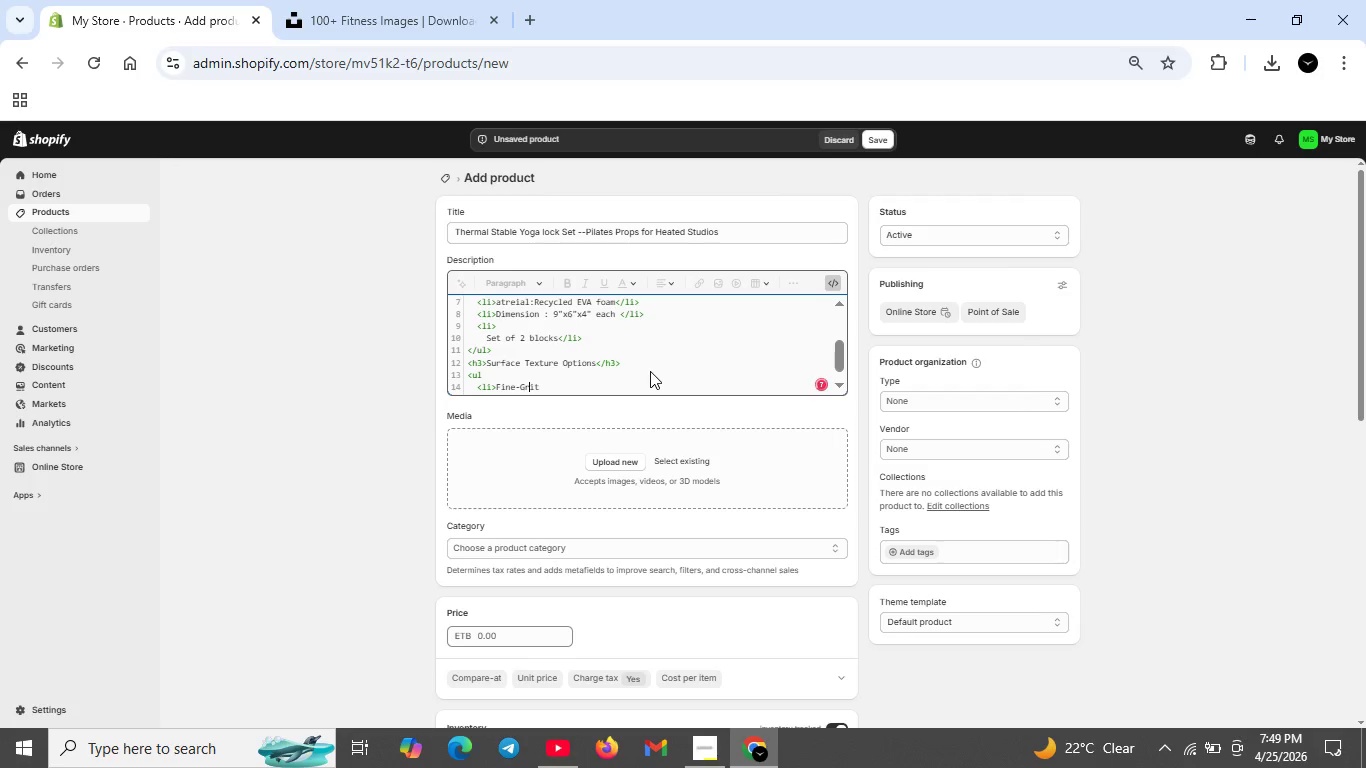 
key(ArrowRight)
 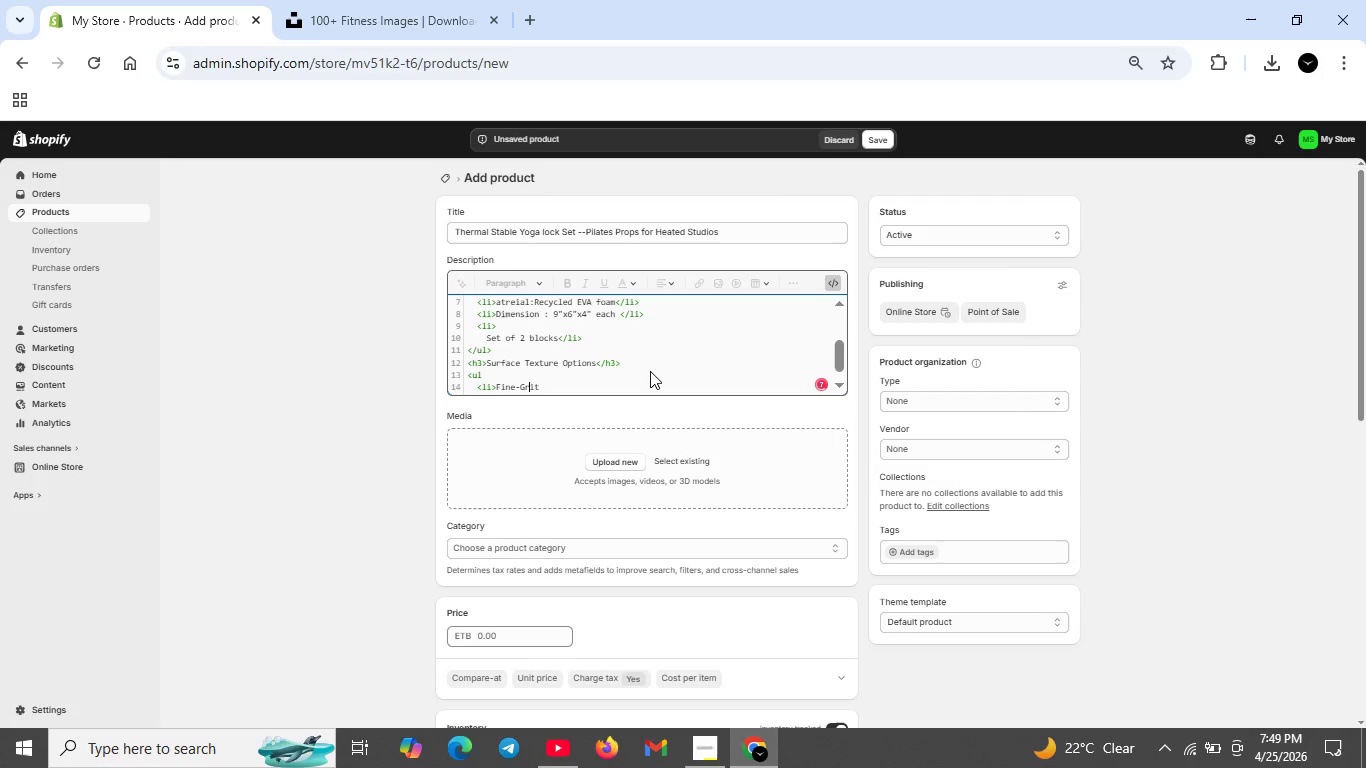 
key(ArrowRight)
 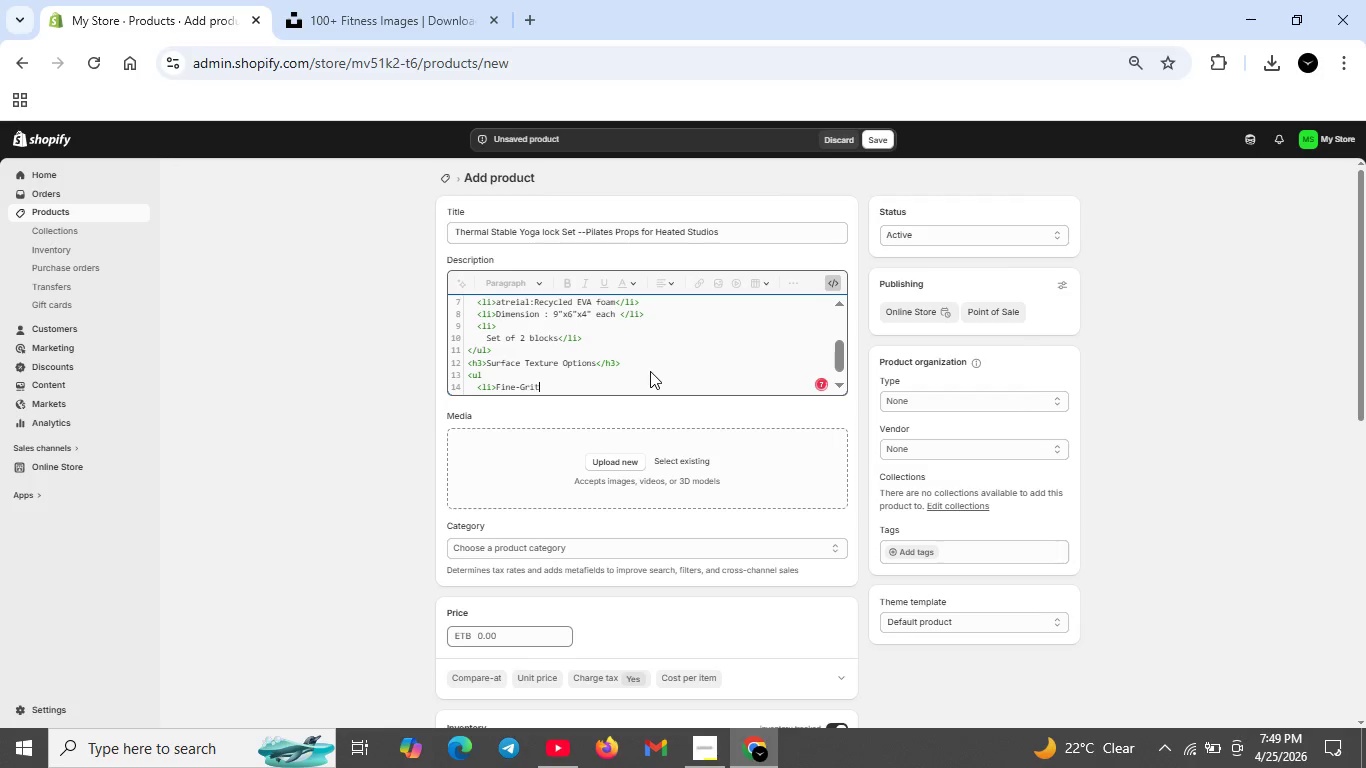 
key(ArrowRight)
 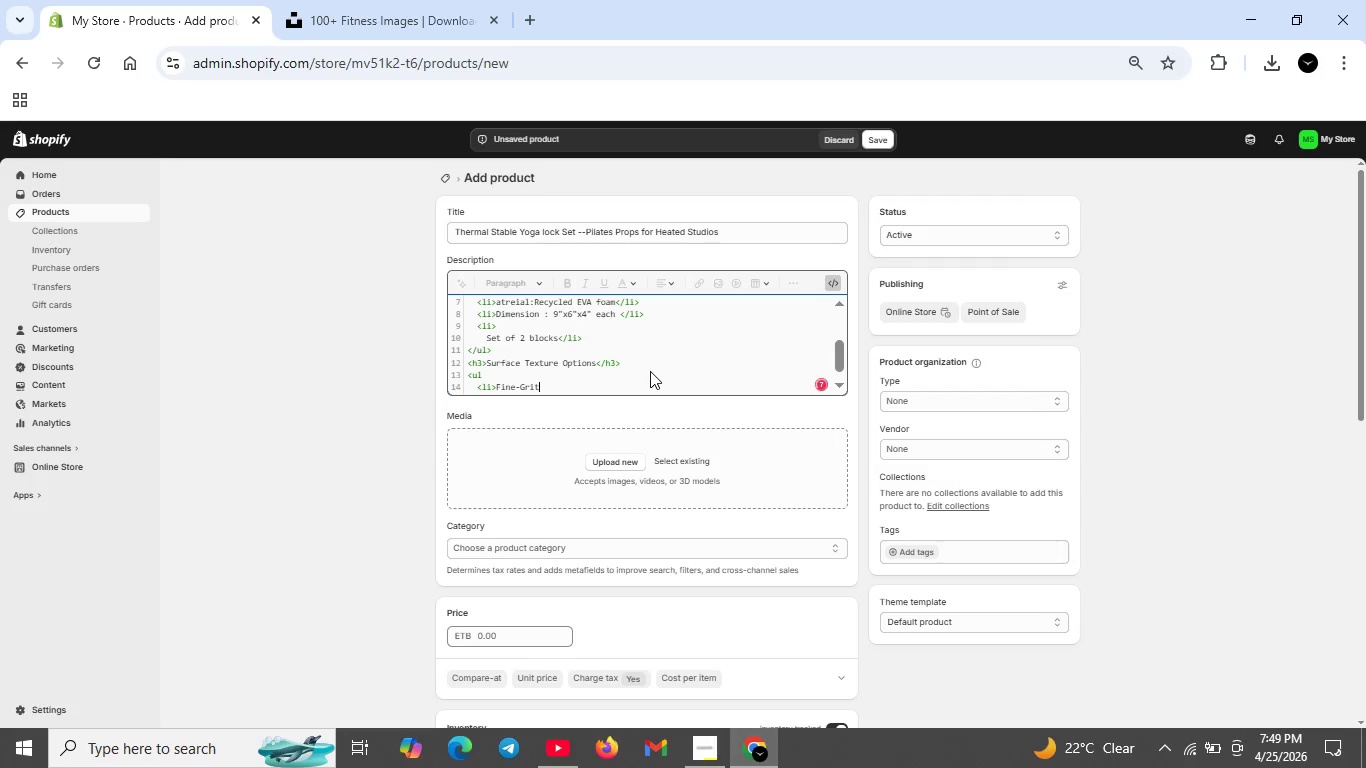 
key(Space)
 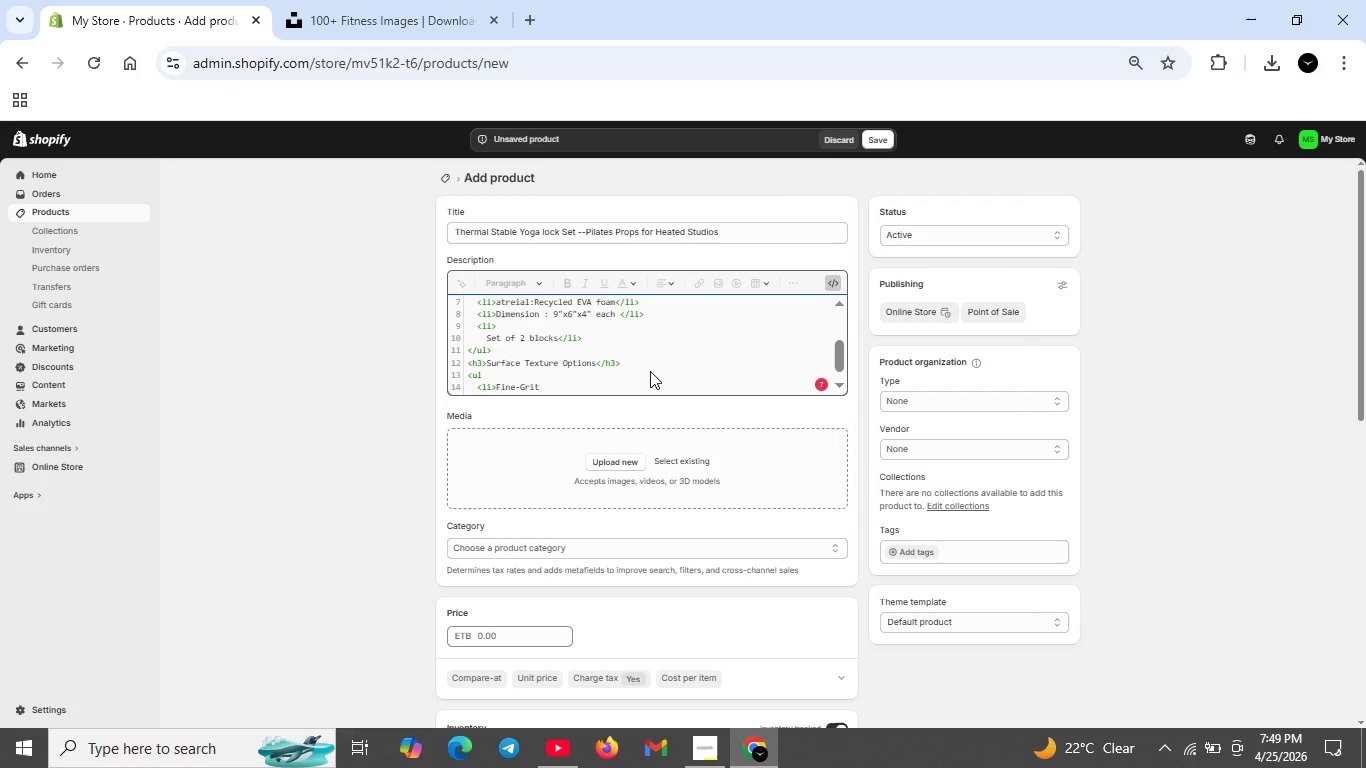 
type(:Maximun)
key(Backspace)
type(m grip for sweaty hands</li>)
 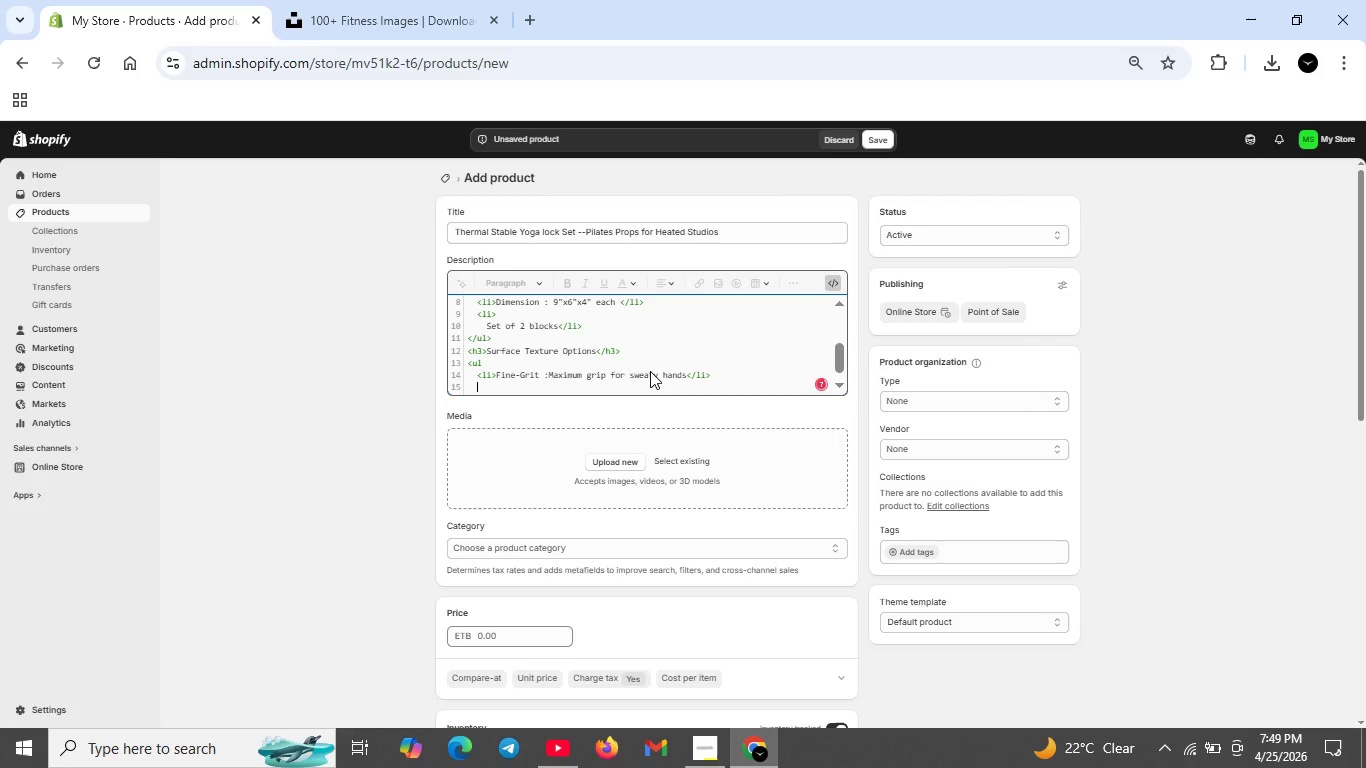 
 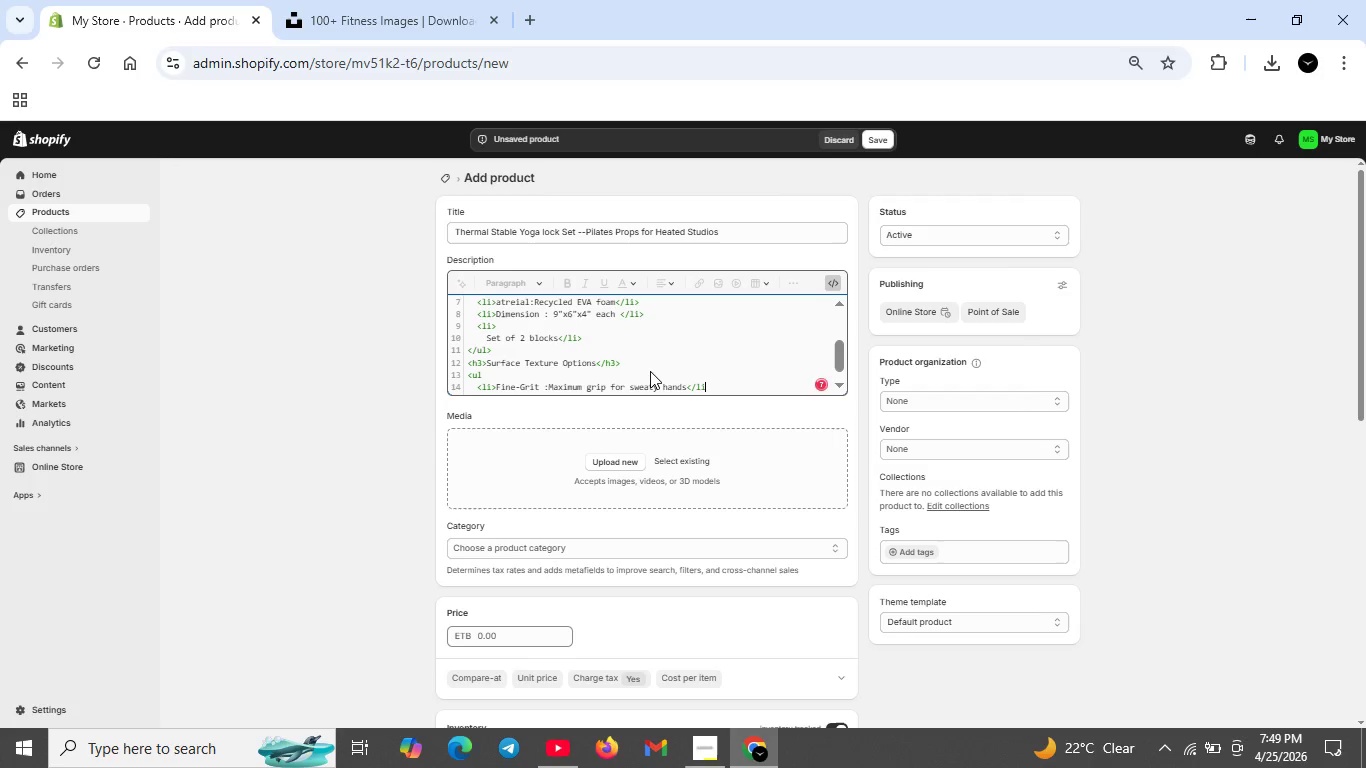 
key(Shift+Enter)
 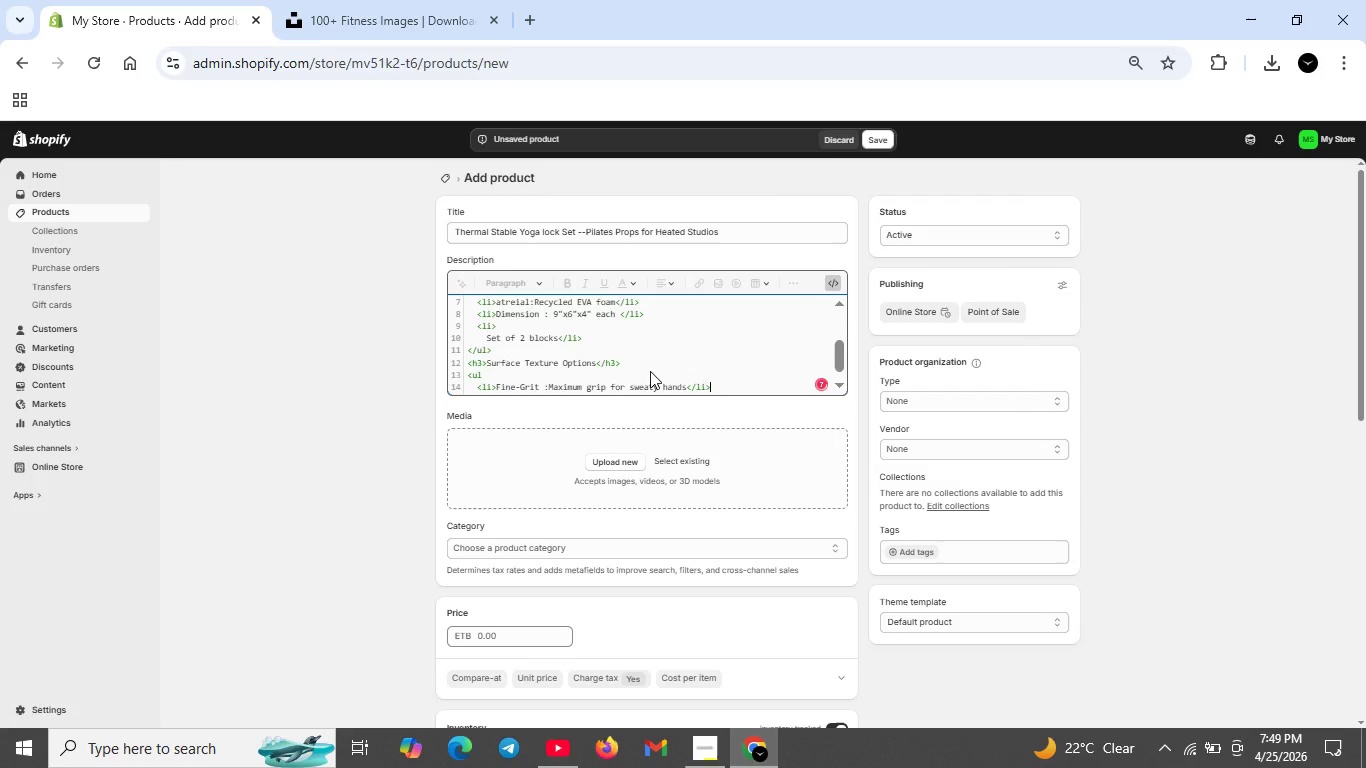 
type(<li>Honeycomb)
key(Backspace)
type(:)
 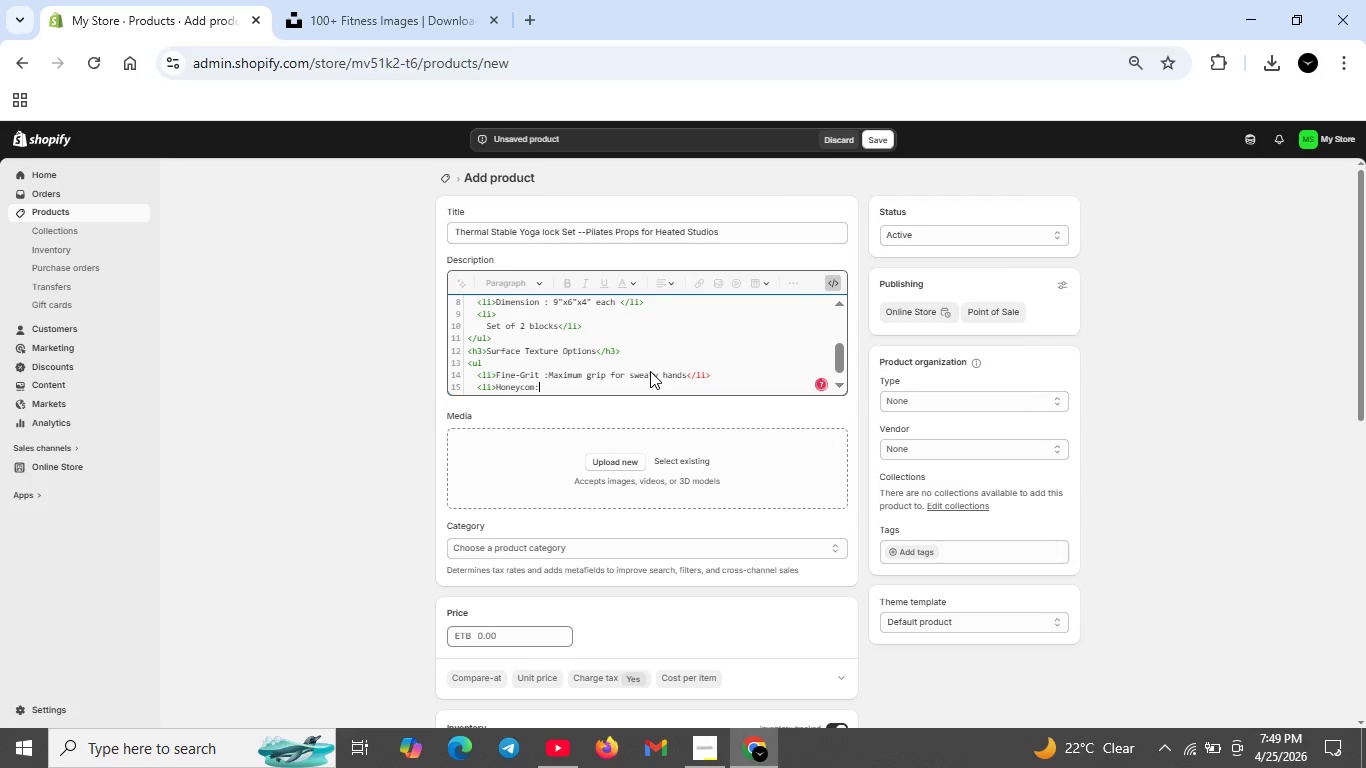 
left_click([705, 766])
 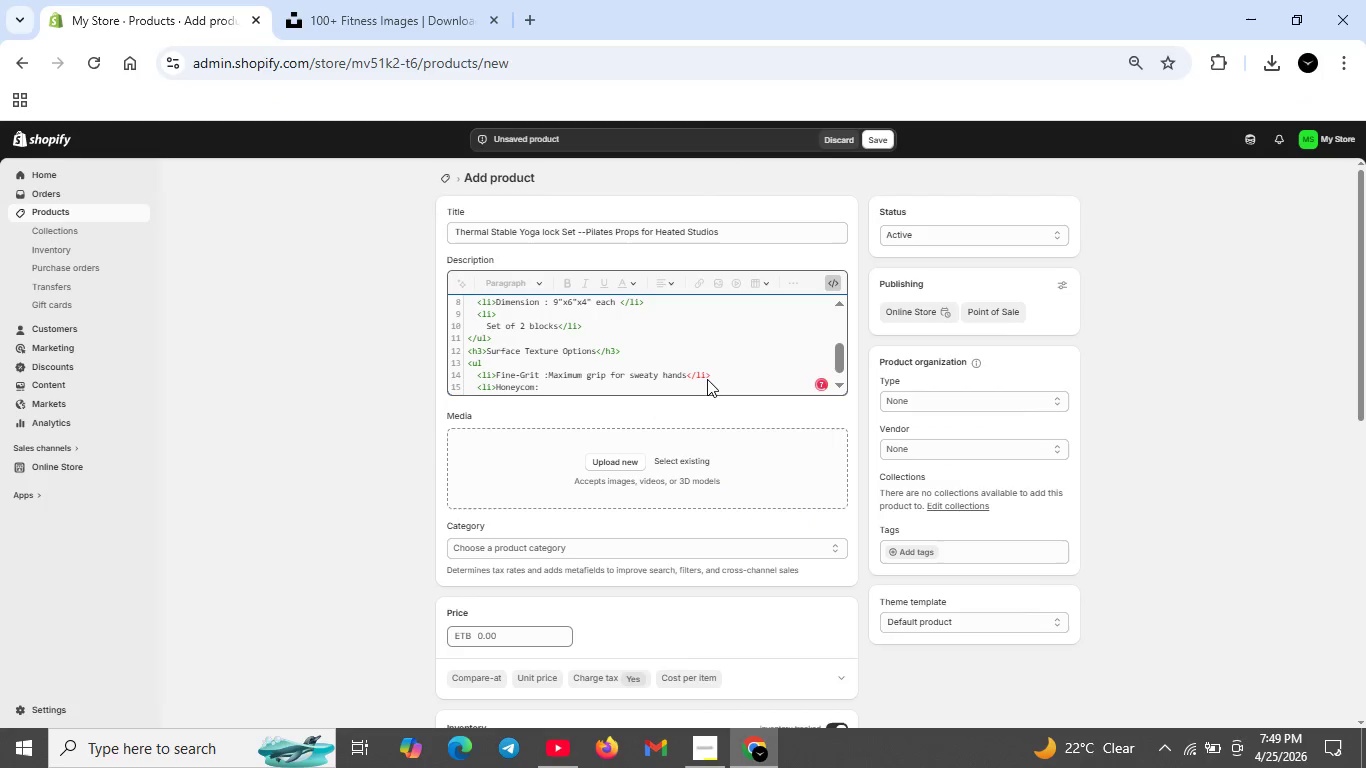 
wait(10.0)
 